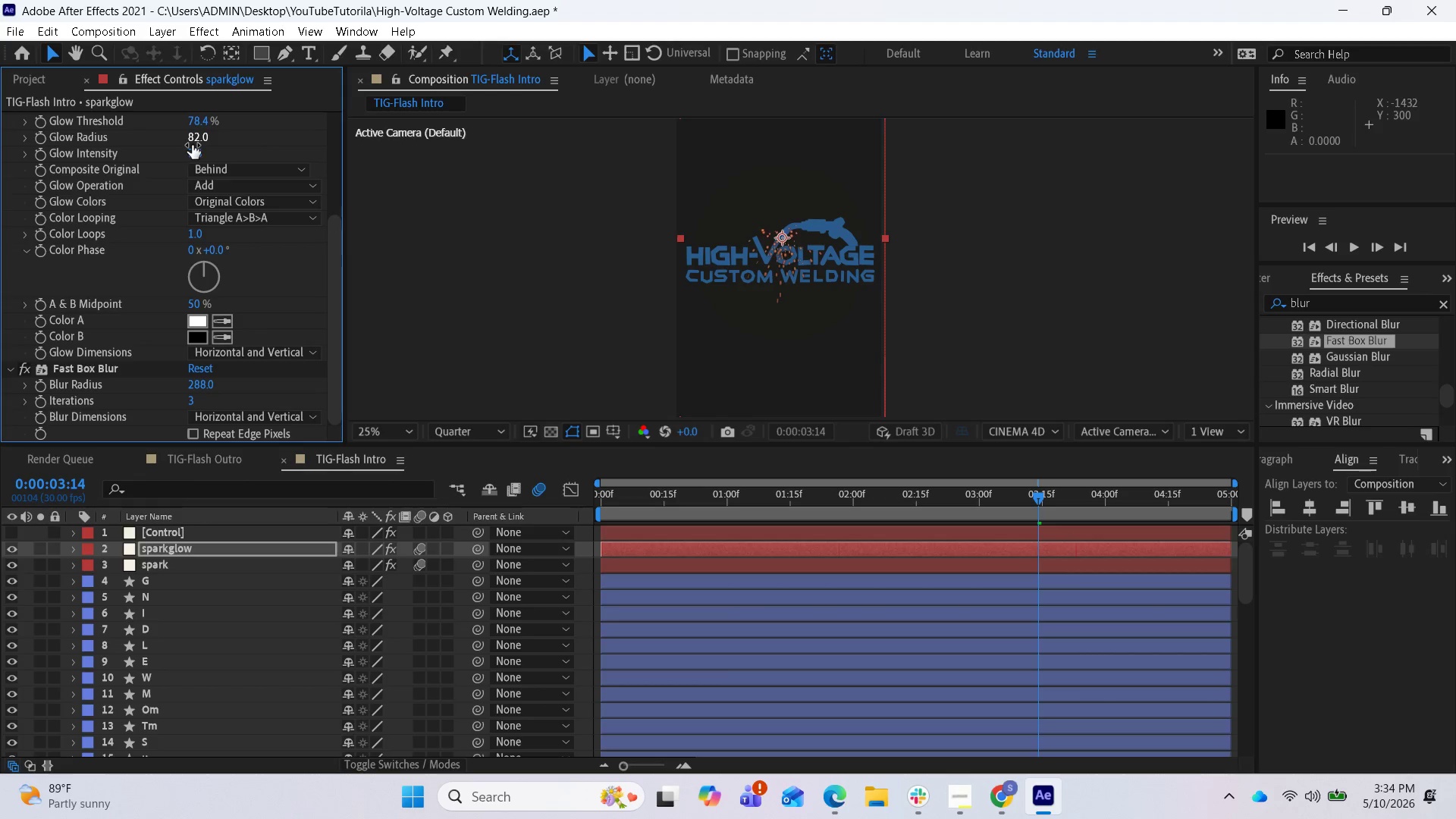 
left_click_drag(start_coordinate=[192, 145], to_coordinate=[215, 155])
 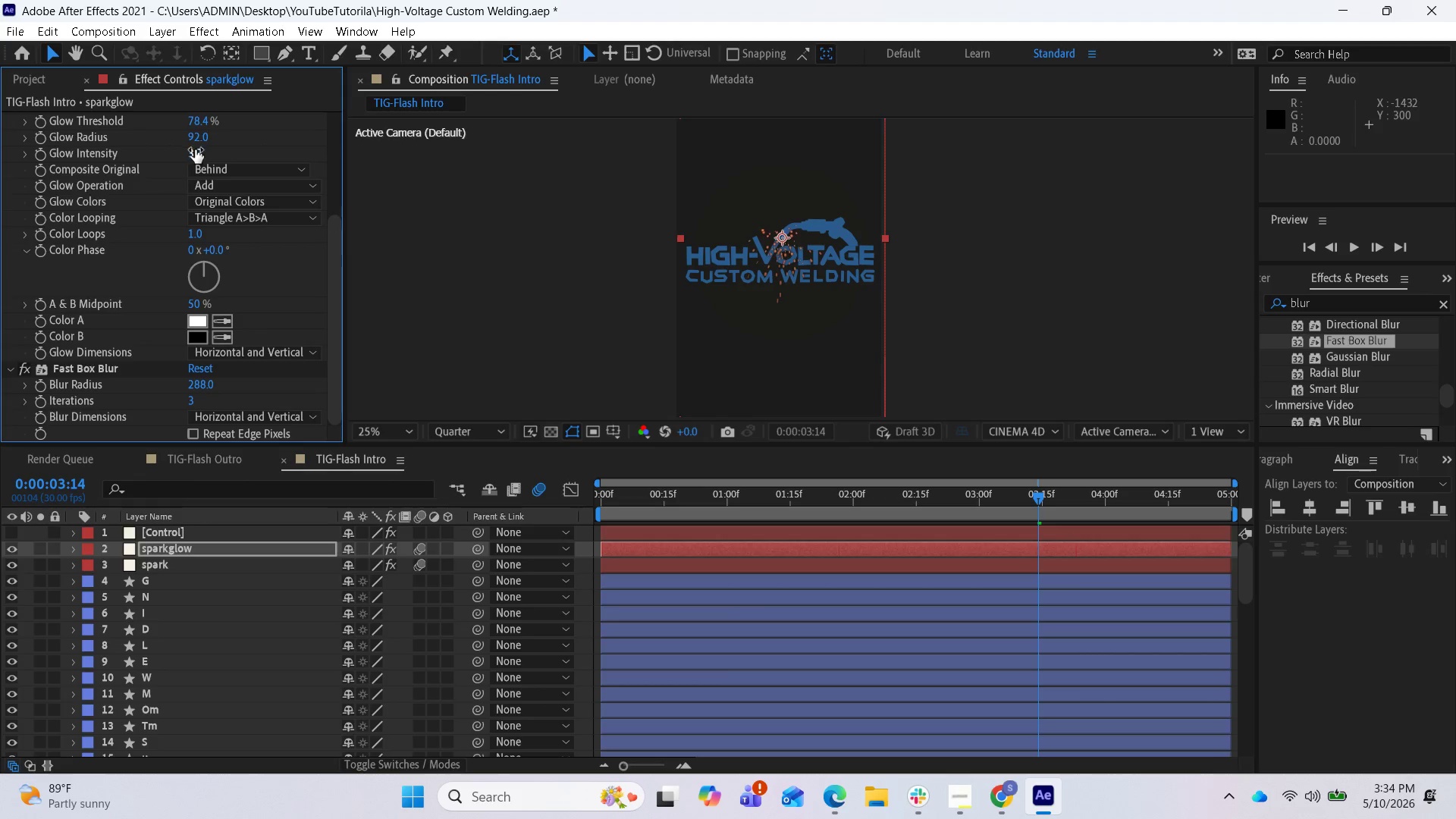 
left_click_drag(start_coordinate=[195, 149], to_coordinate=[241, 168])
 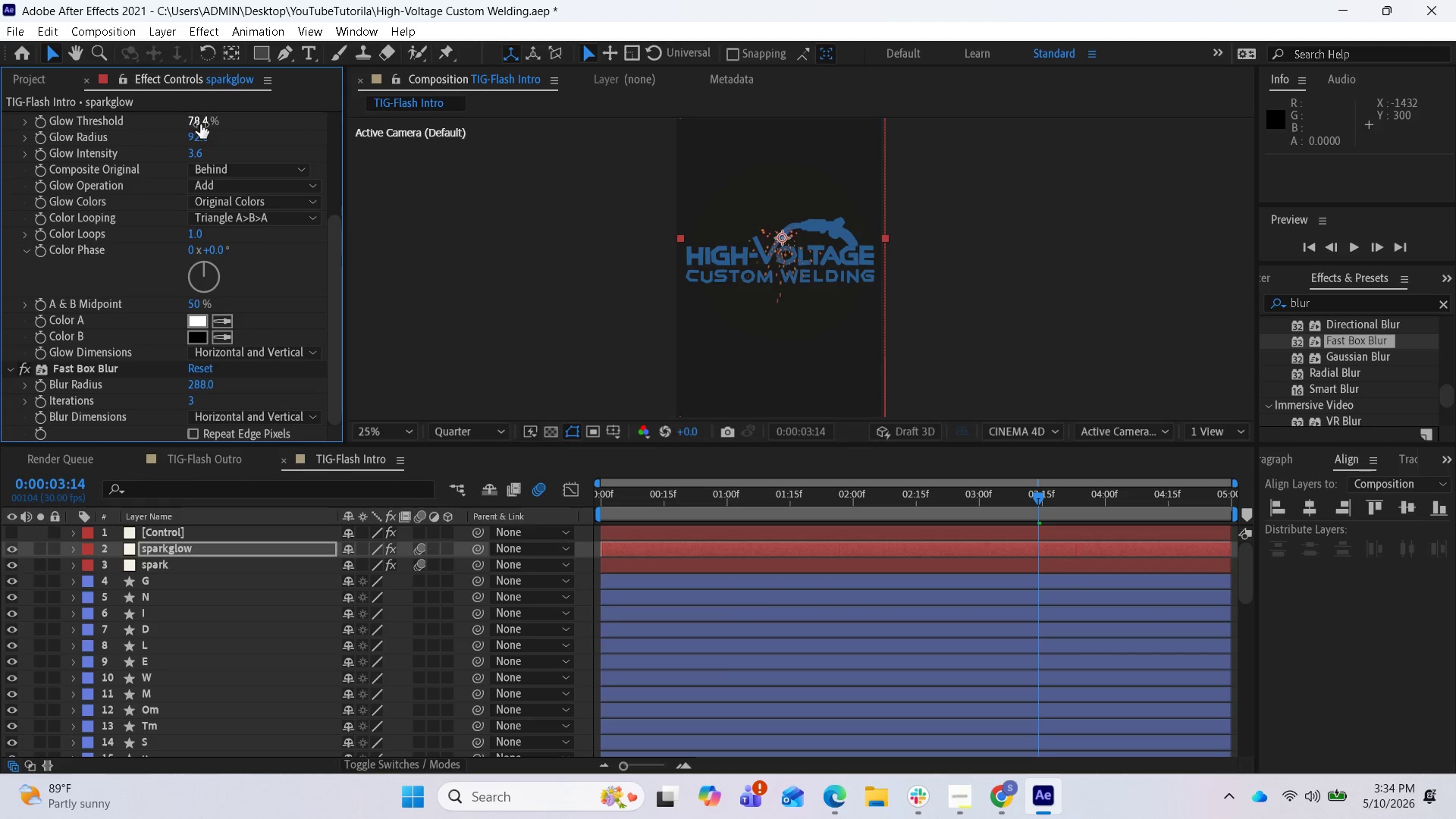 
left_click_drag(start_coordinate=[200, 124], to_coordinate=[219, 133])
 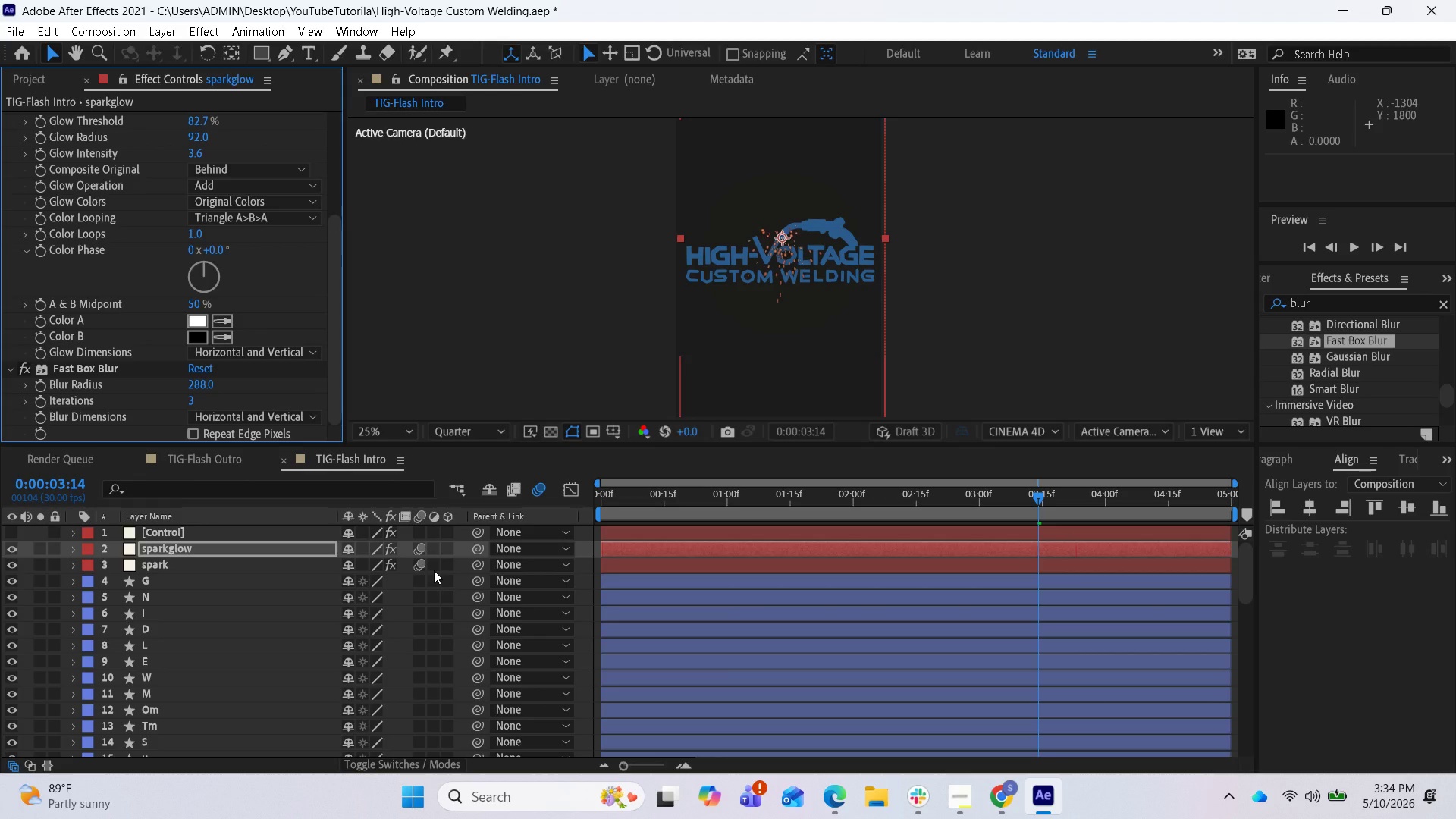 
wait(16.33)
 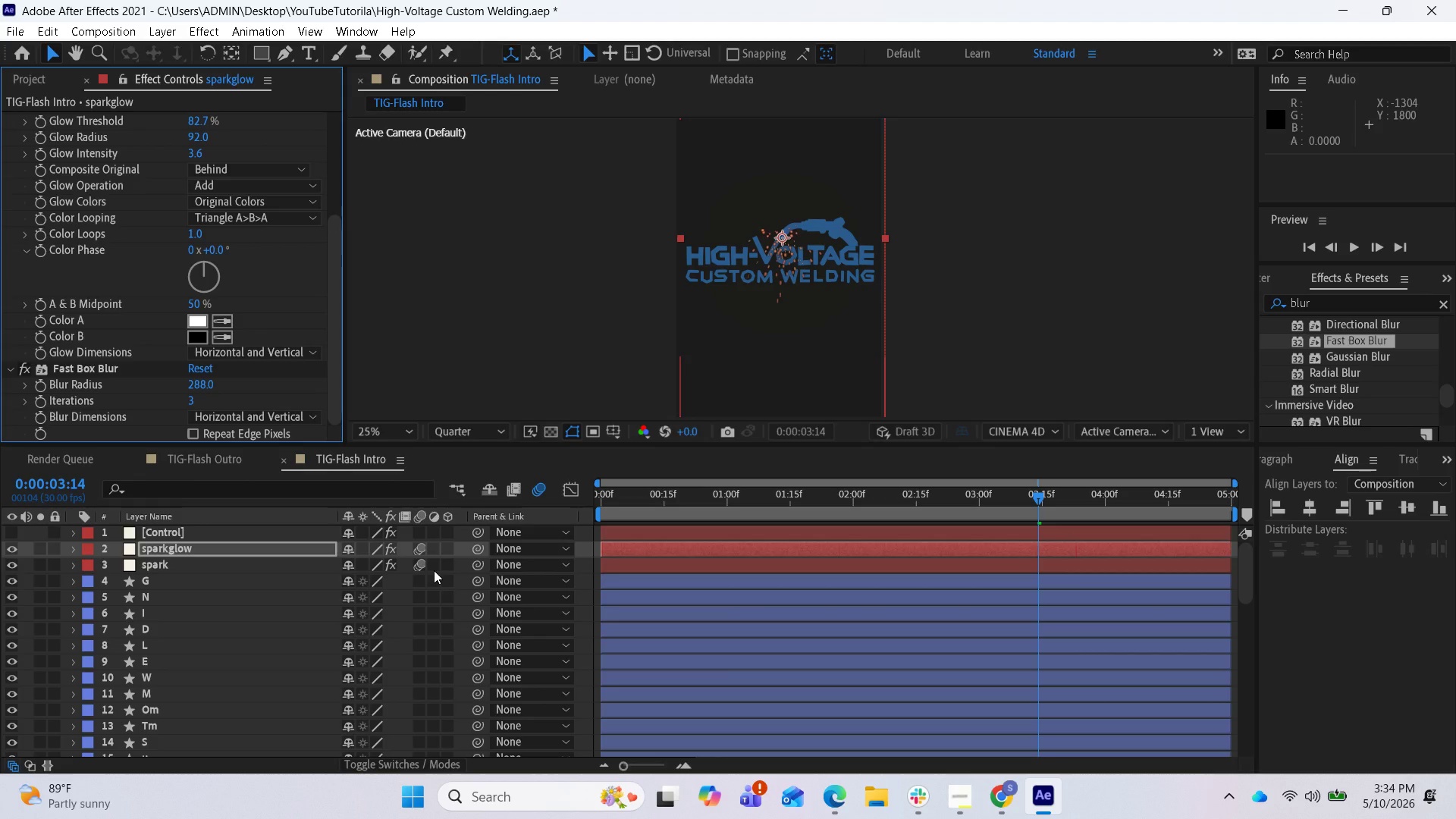 
left_click([396, 764])
 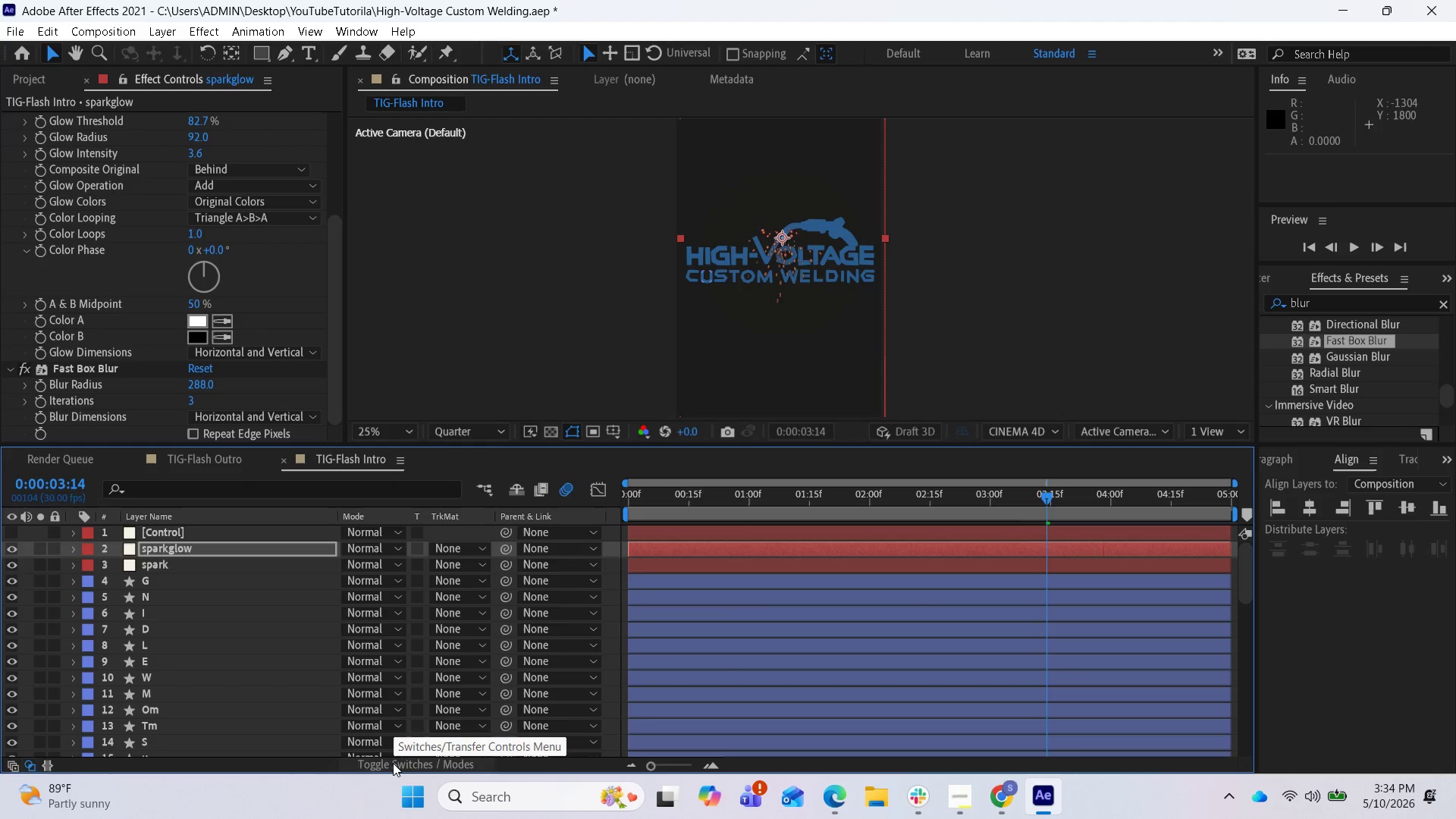 
left_click([393, 764])
 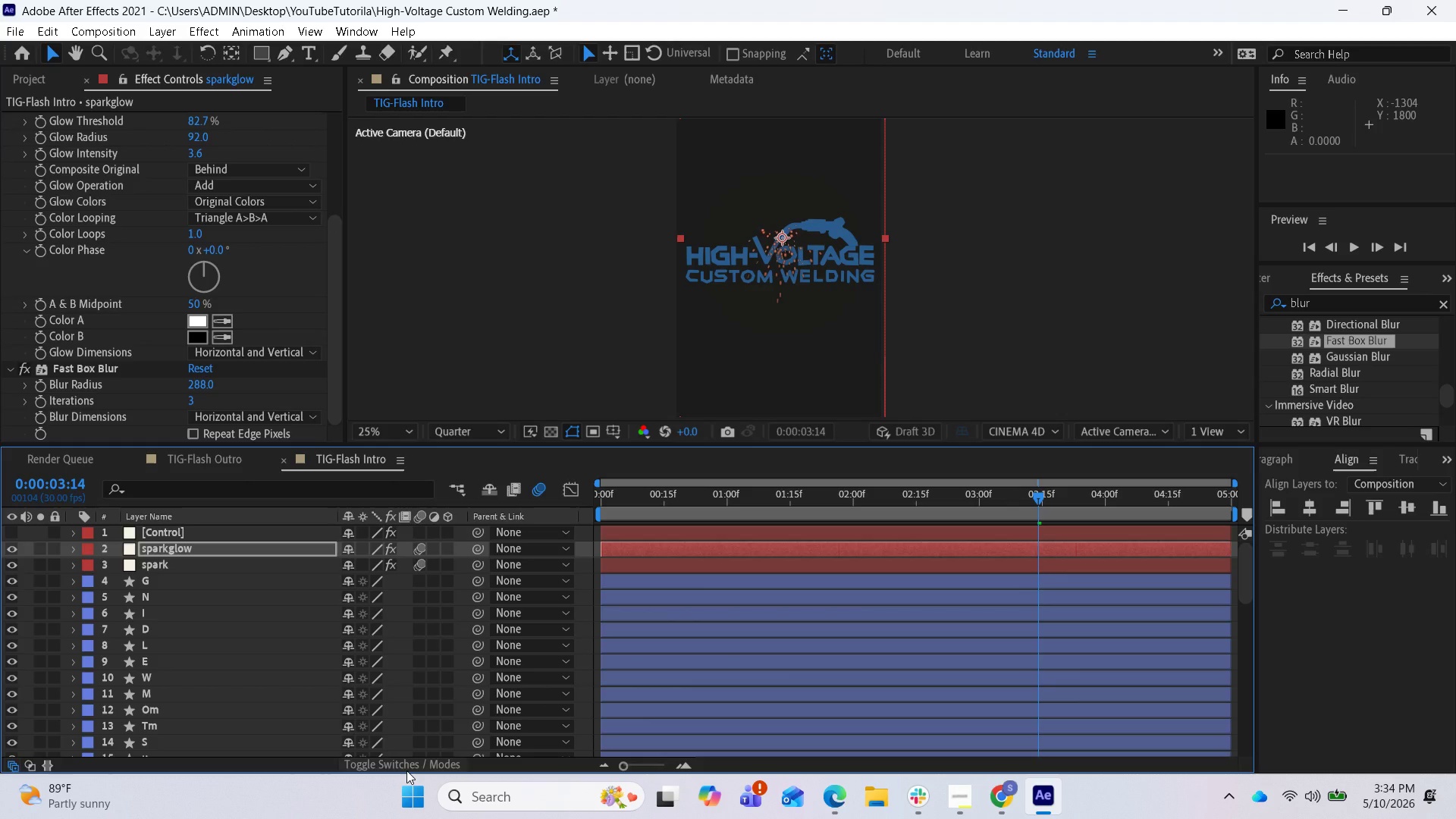 
left_click([406, 770])
 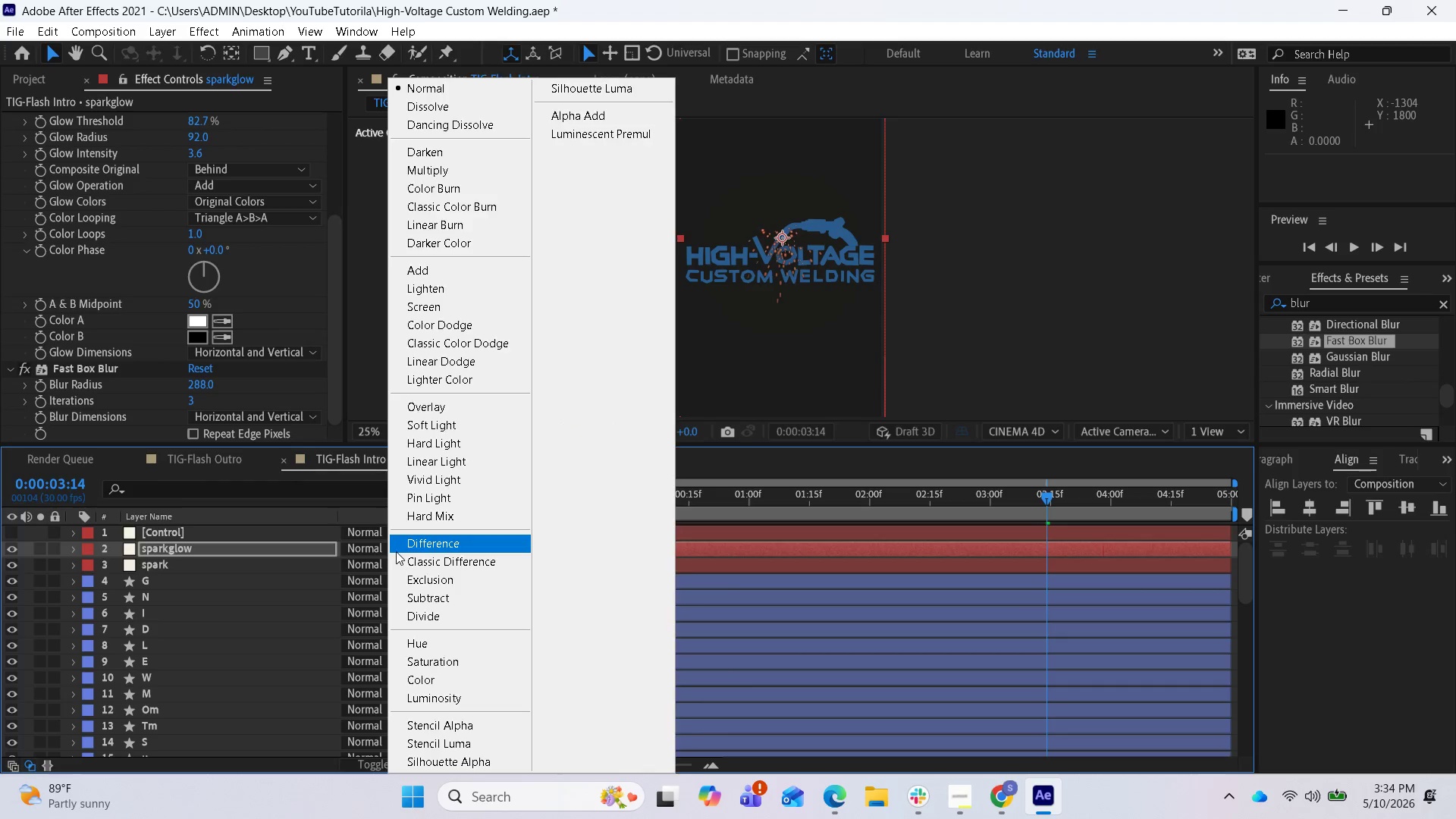 
wait(5.09)
 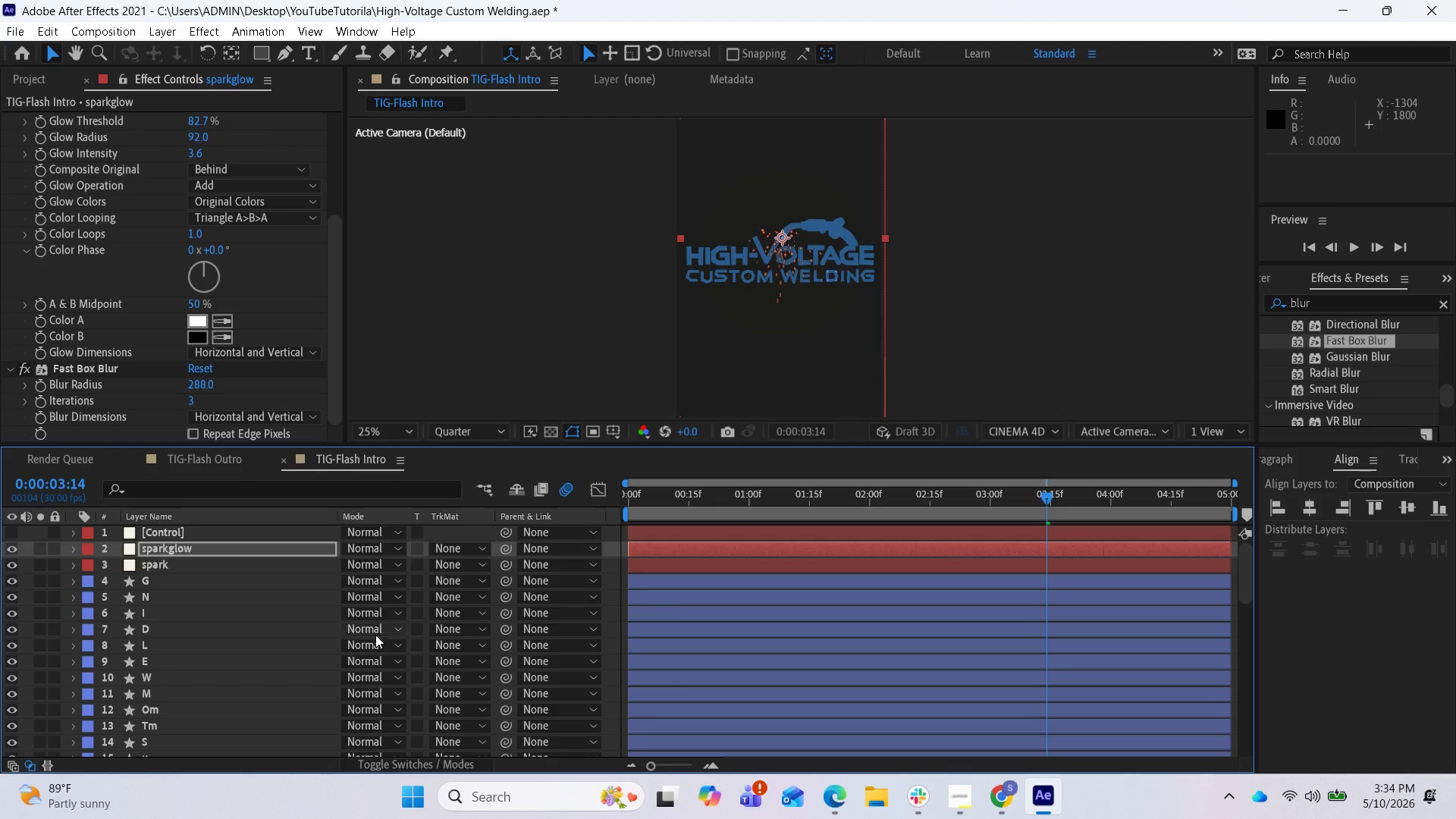 
left_click([395, 551])
 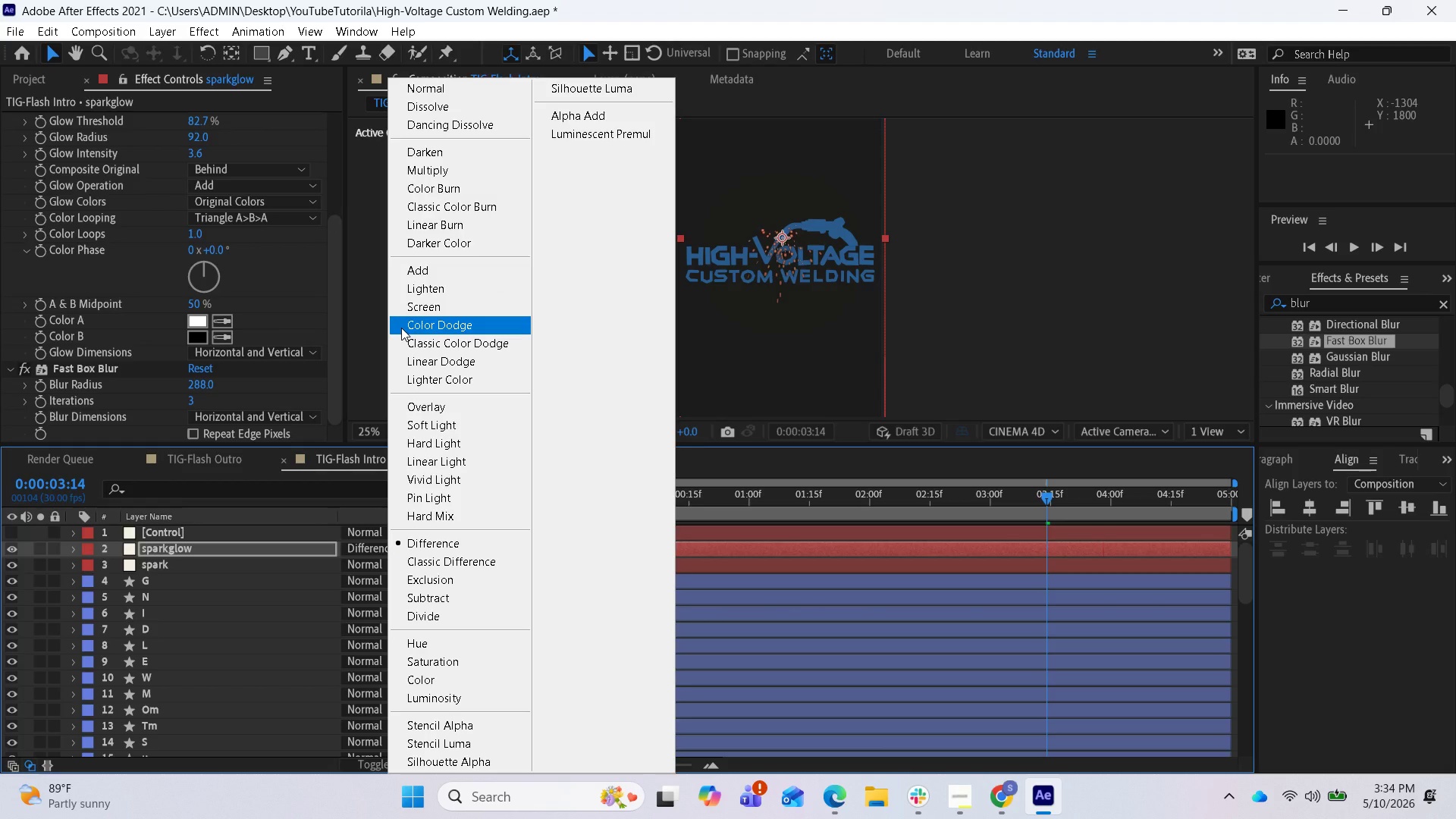 
wait(8.92)
 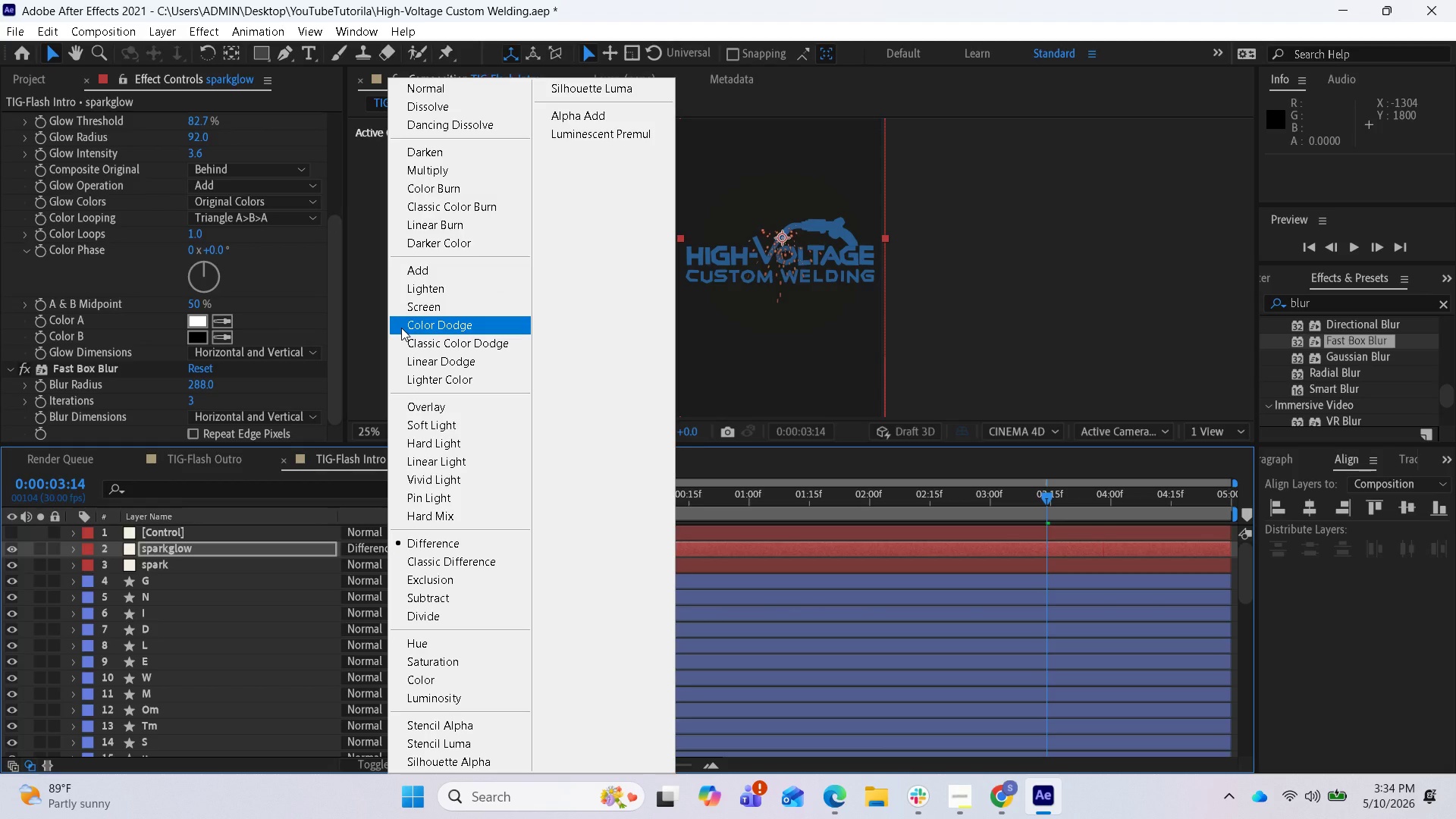 
left_click([428, 274])
 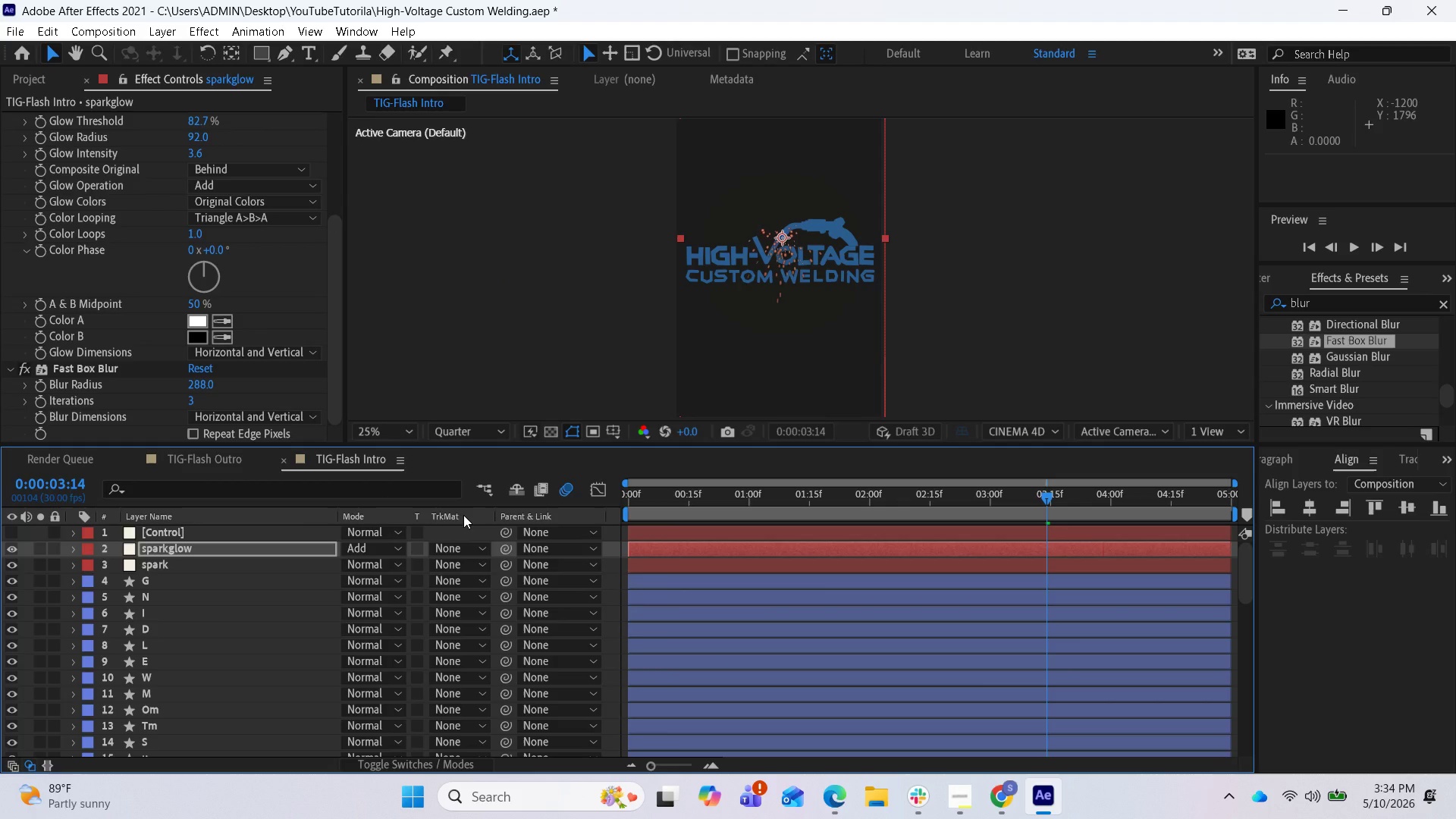 
wait(12.33)
 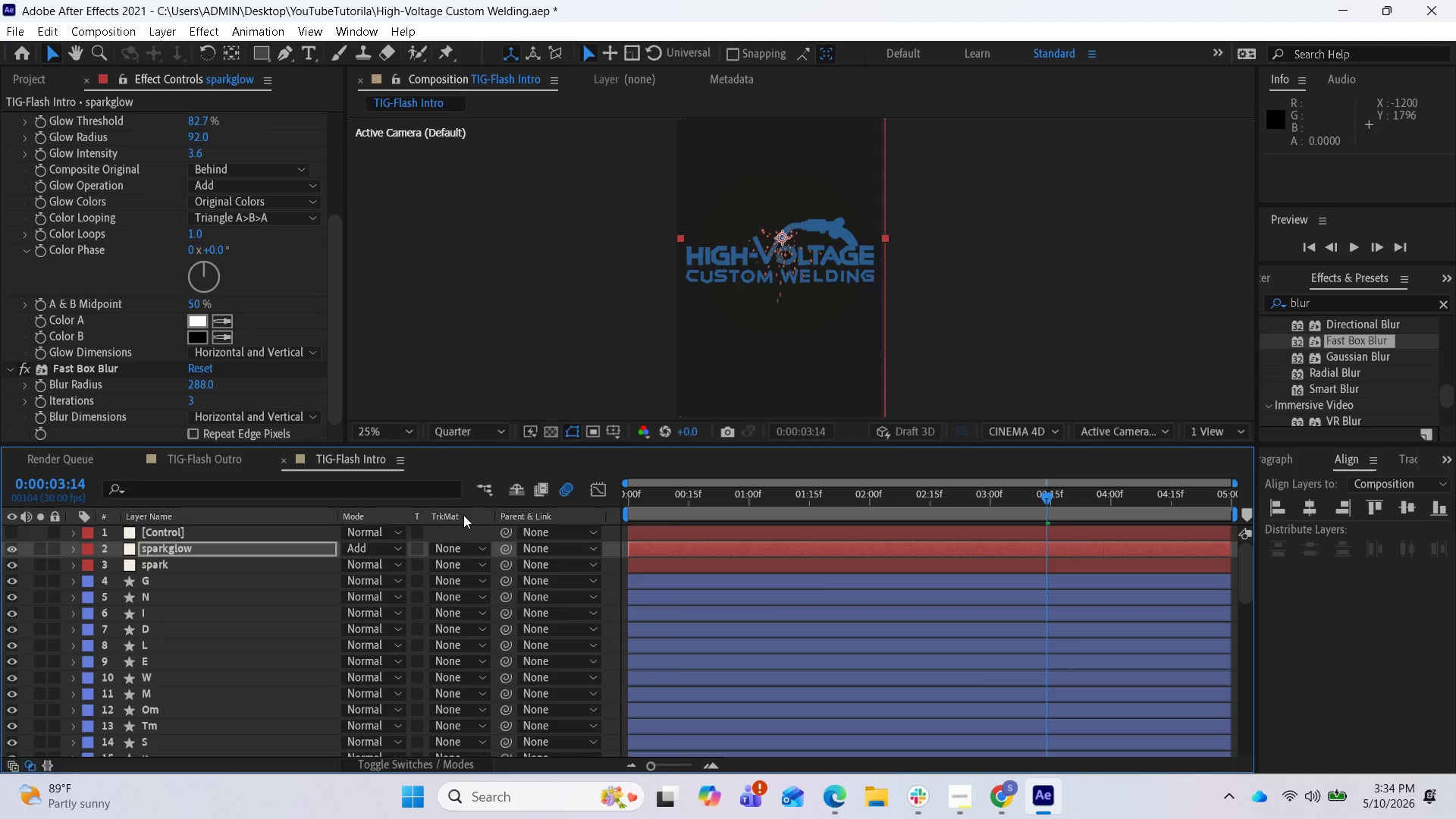 
left_click_drag(start_coordinate=[1041, 500], to_coordinate=[554, 525])
 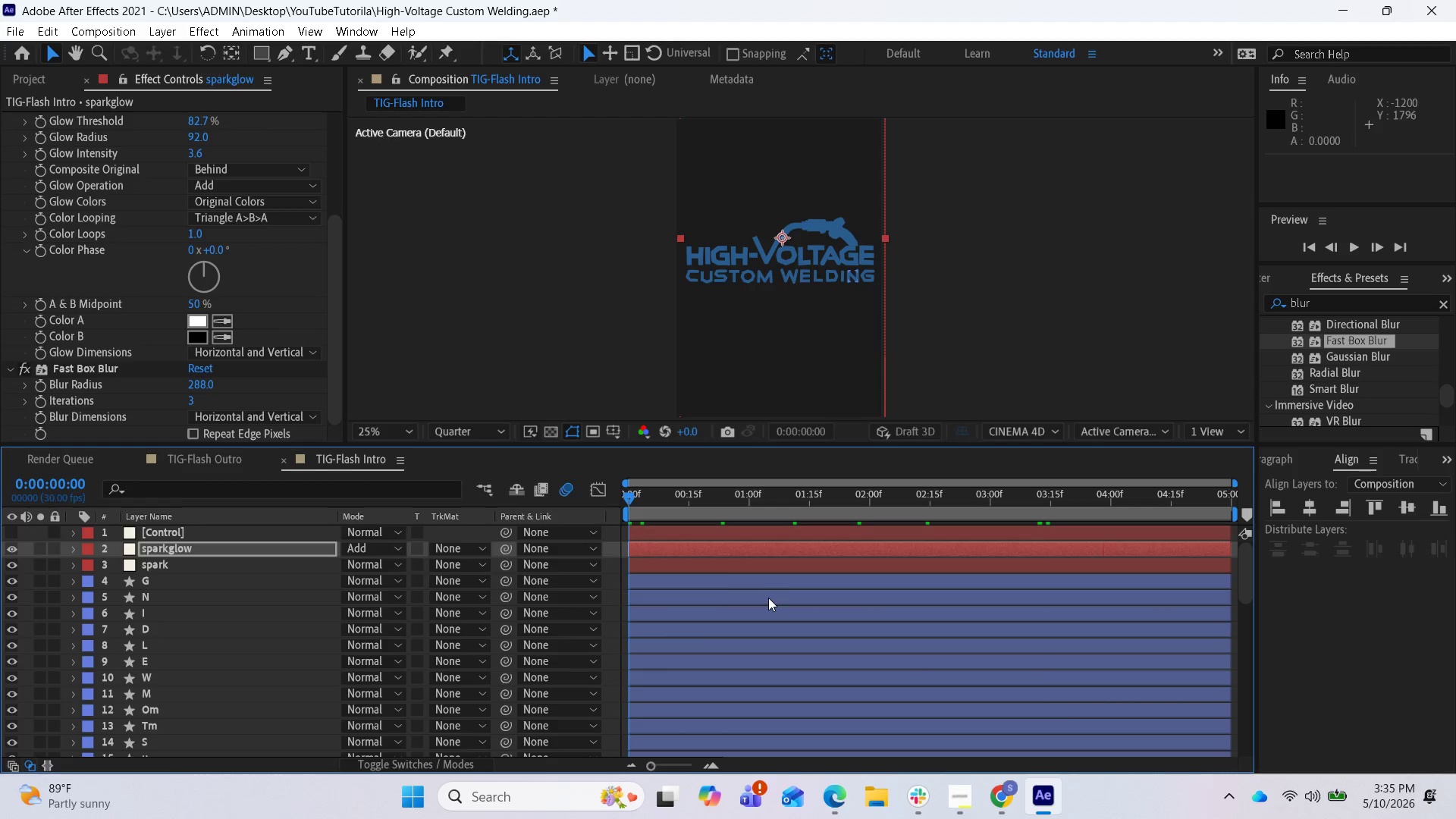 
key(Space)
 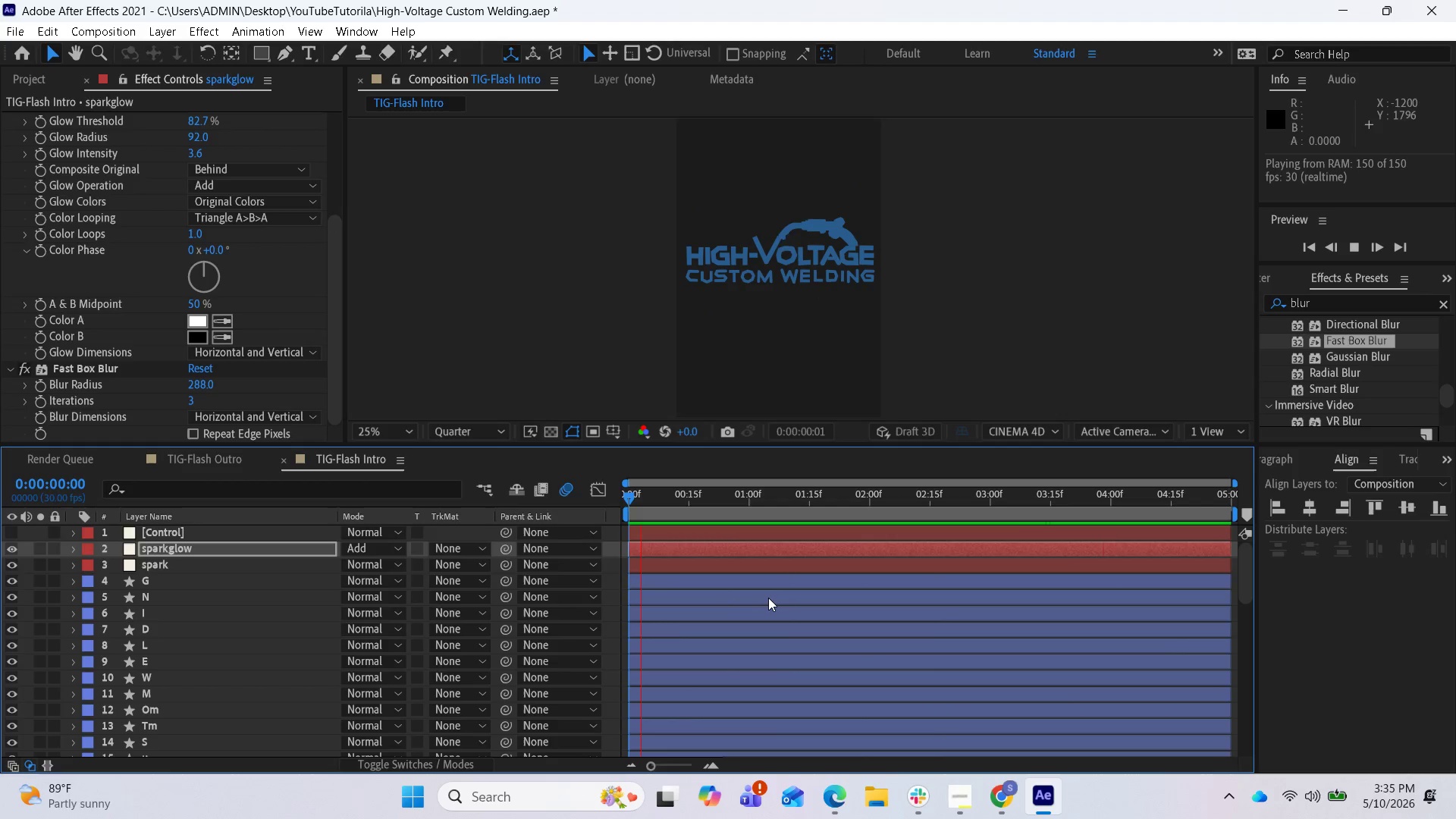 
wait(25.78)
 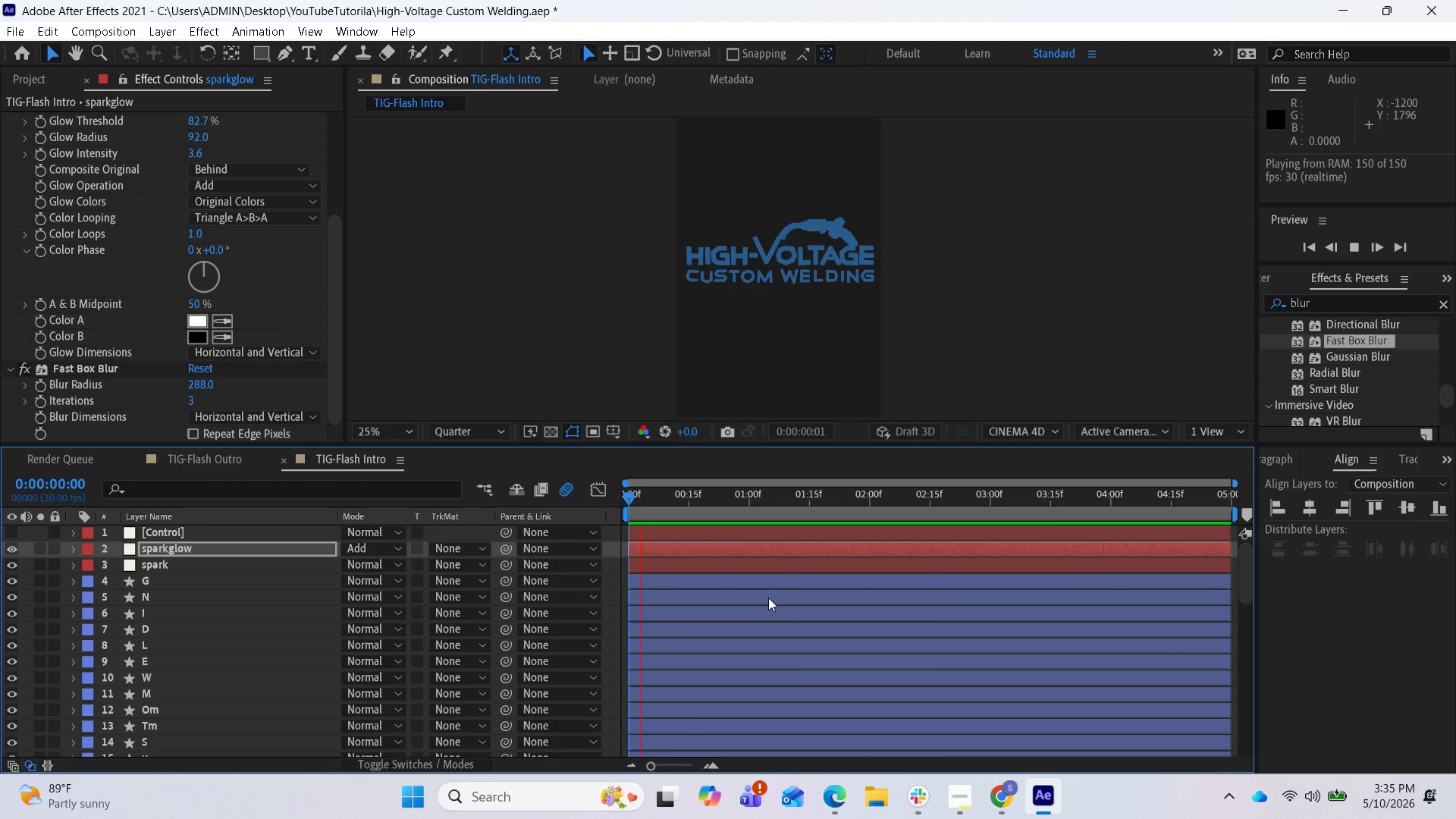 
key(Space)
 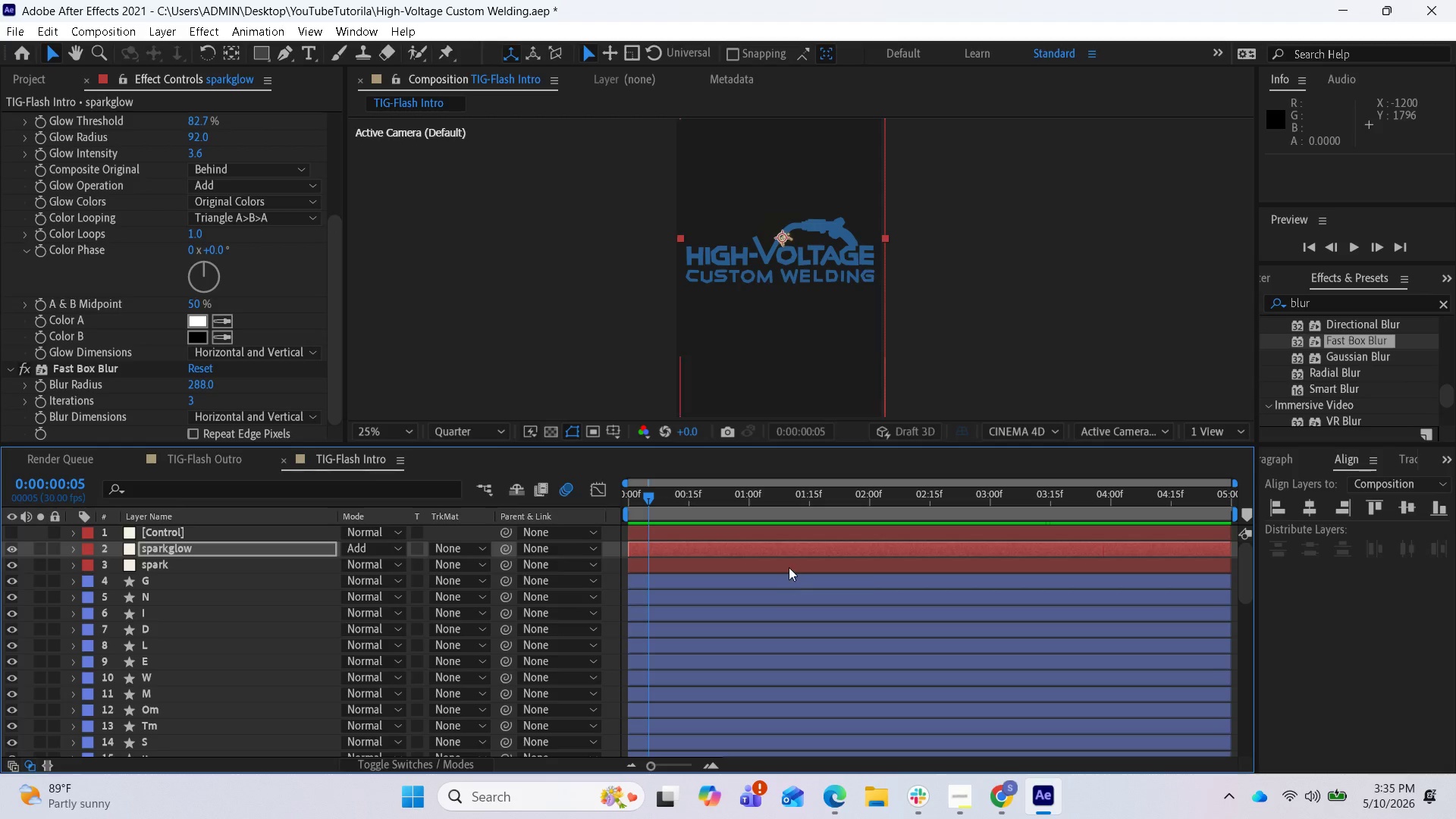 
left_click([789, 567])
 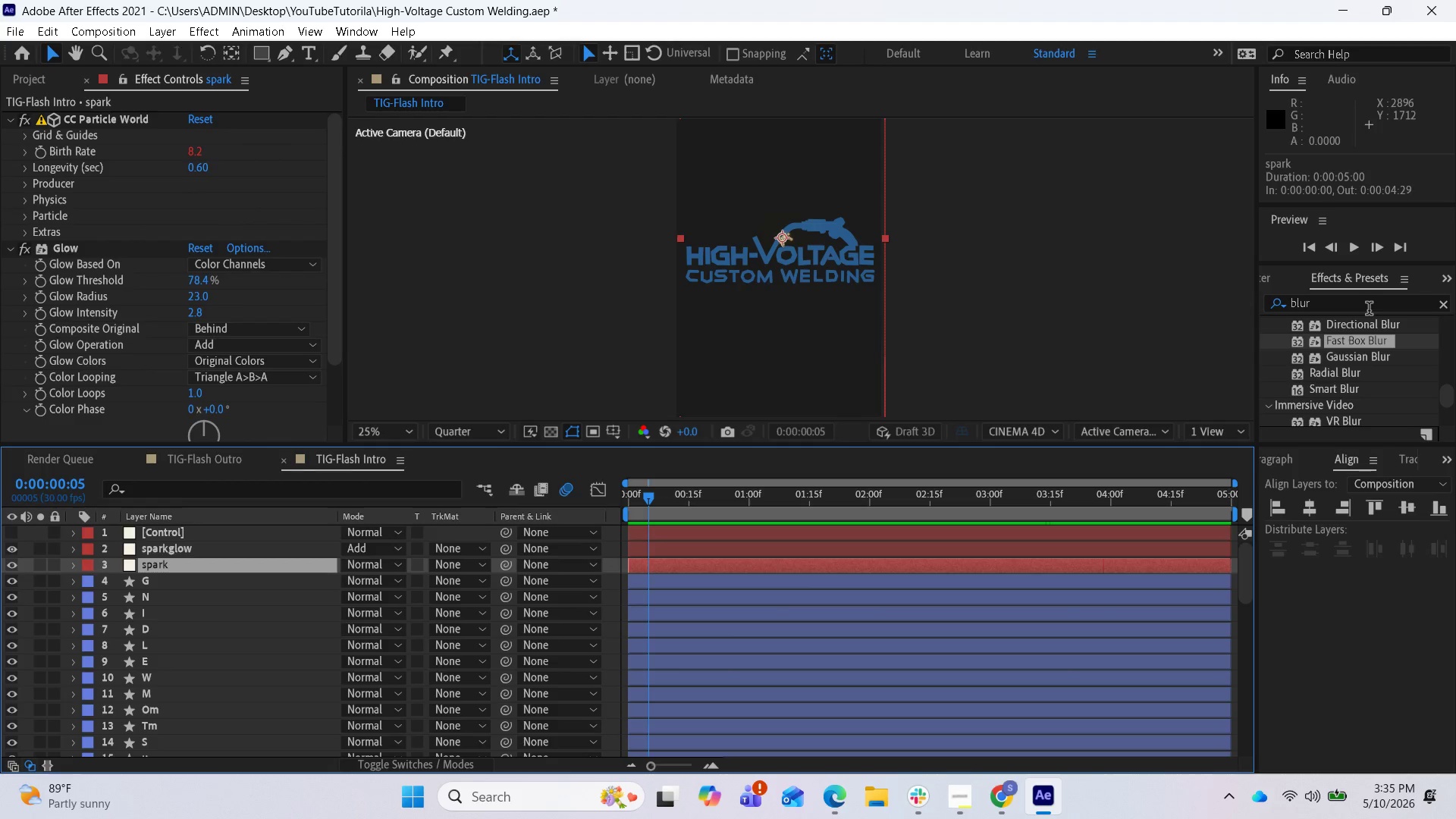 
left_click([1369, 310])
 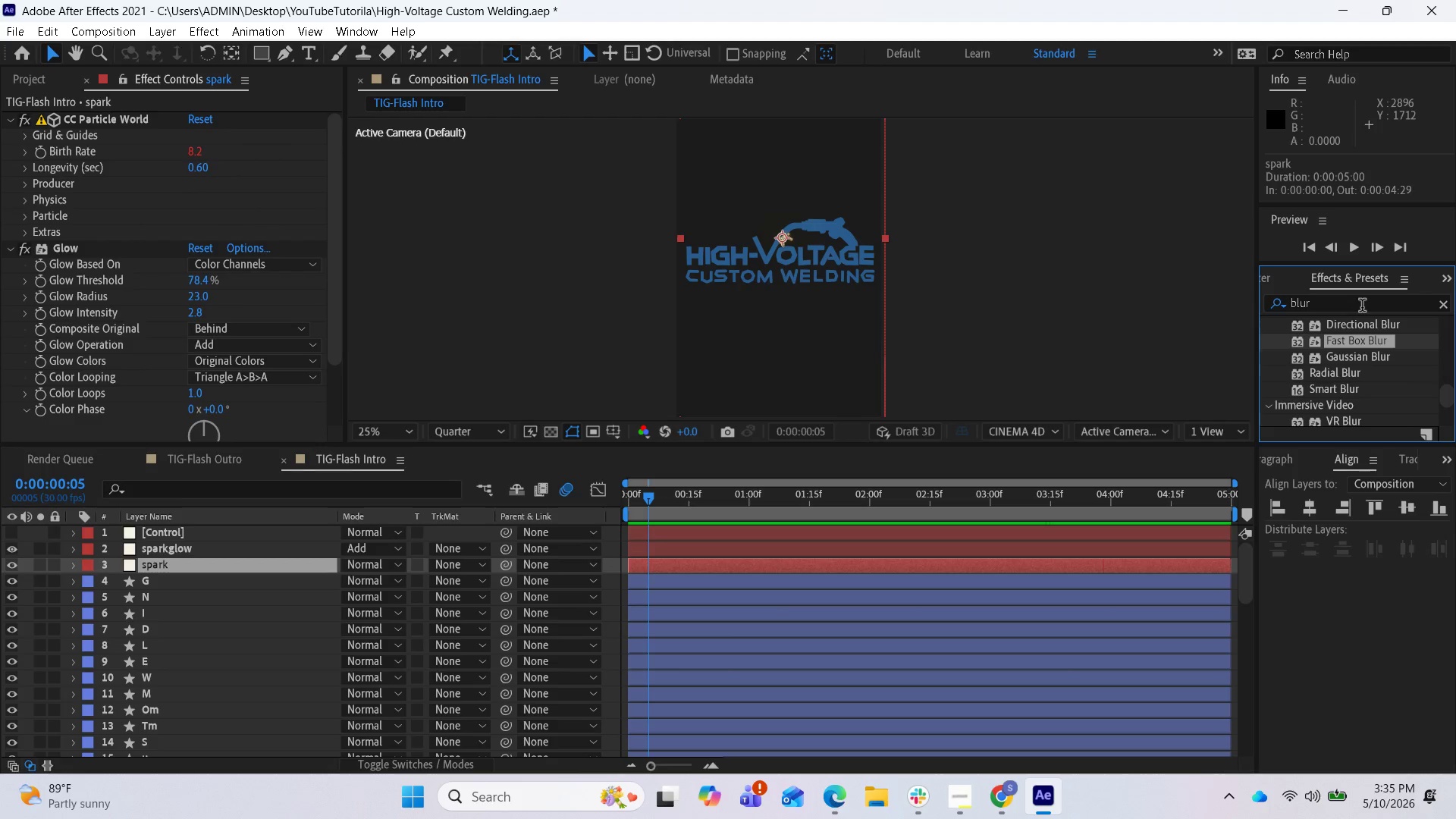 
left_click_drag(start_coordinate=[1361, 307], to_coordinate=[1290, 307])
 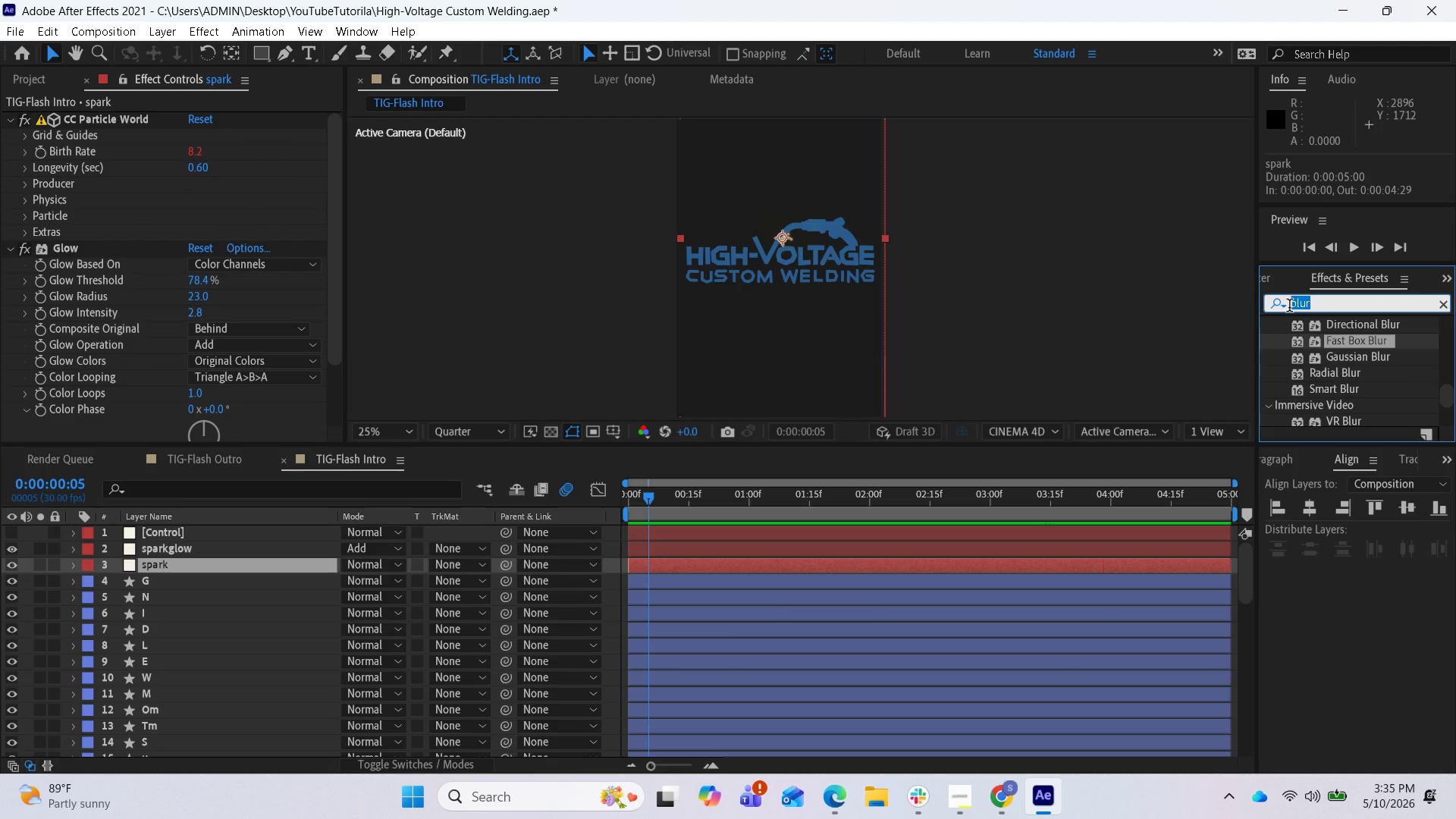 
type(hu)
 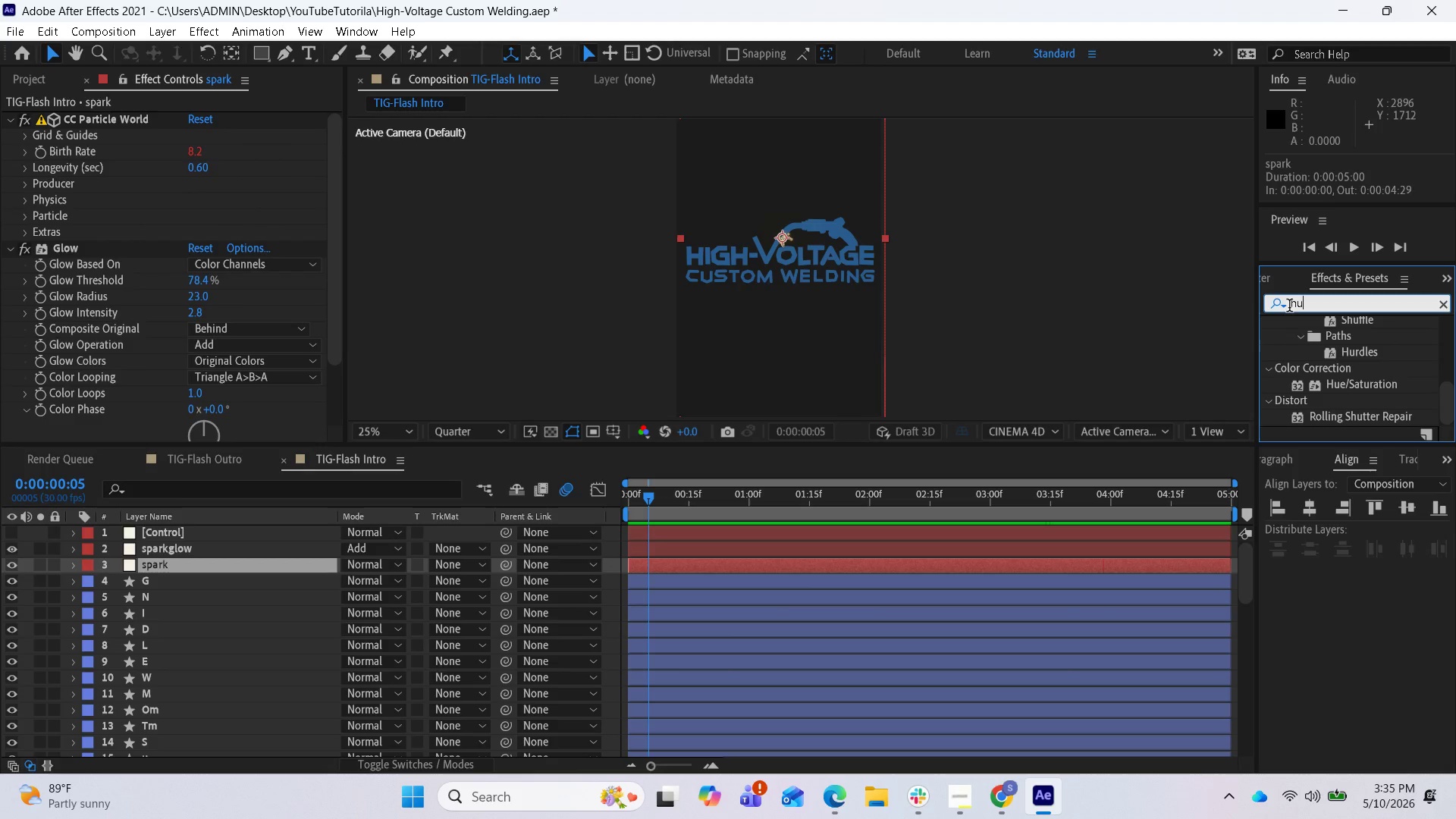 
wait(8.22)
 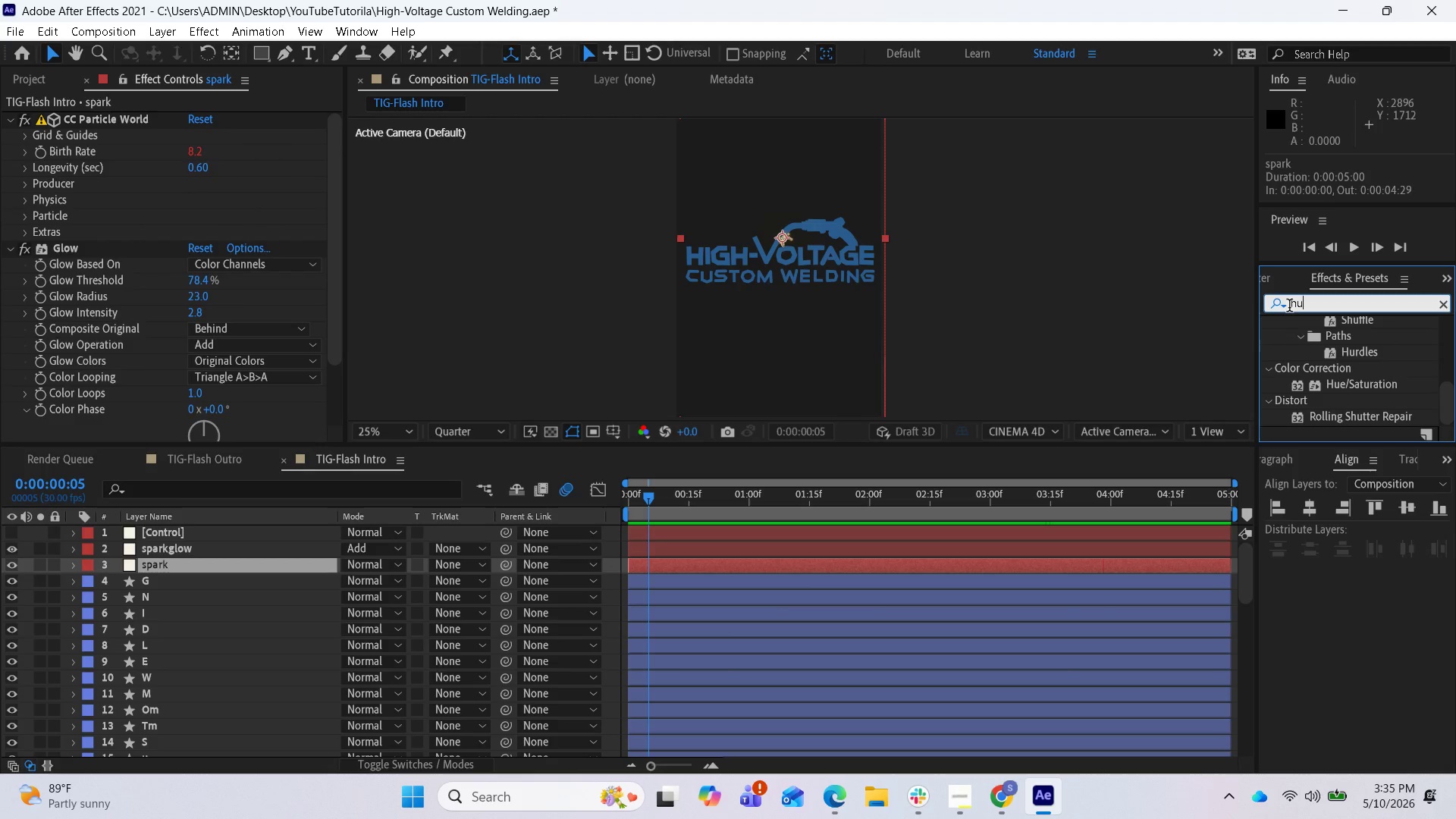 
key(Backspace)
type(ue)
 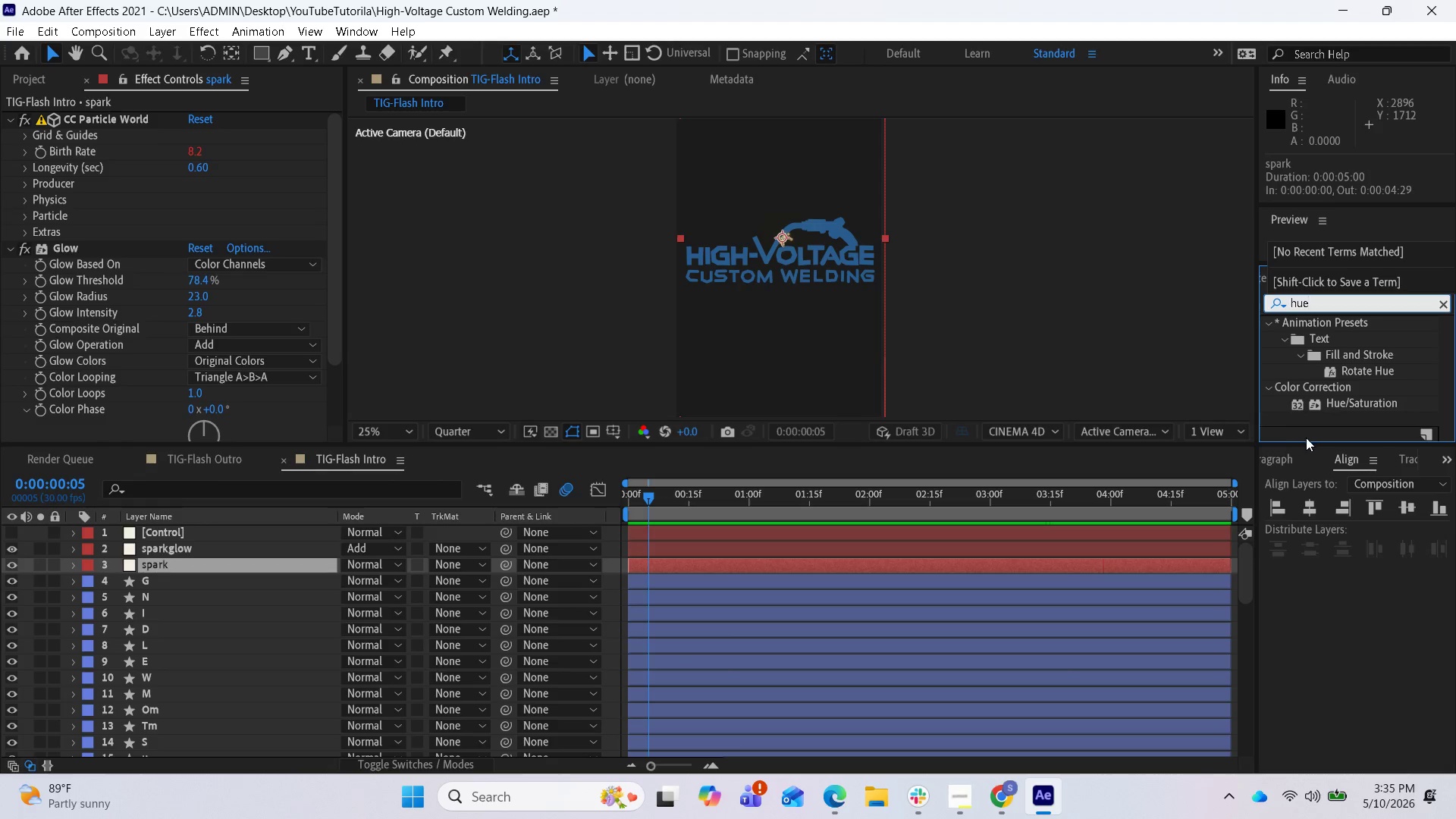 
left_click_drag(start_coordinate=[1337, 399], to_coordinate=[1043, 562])
 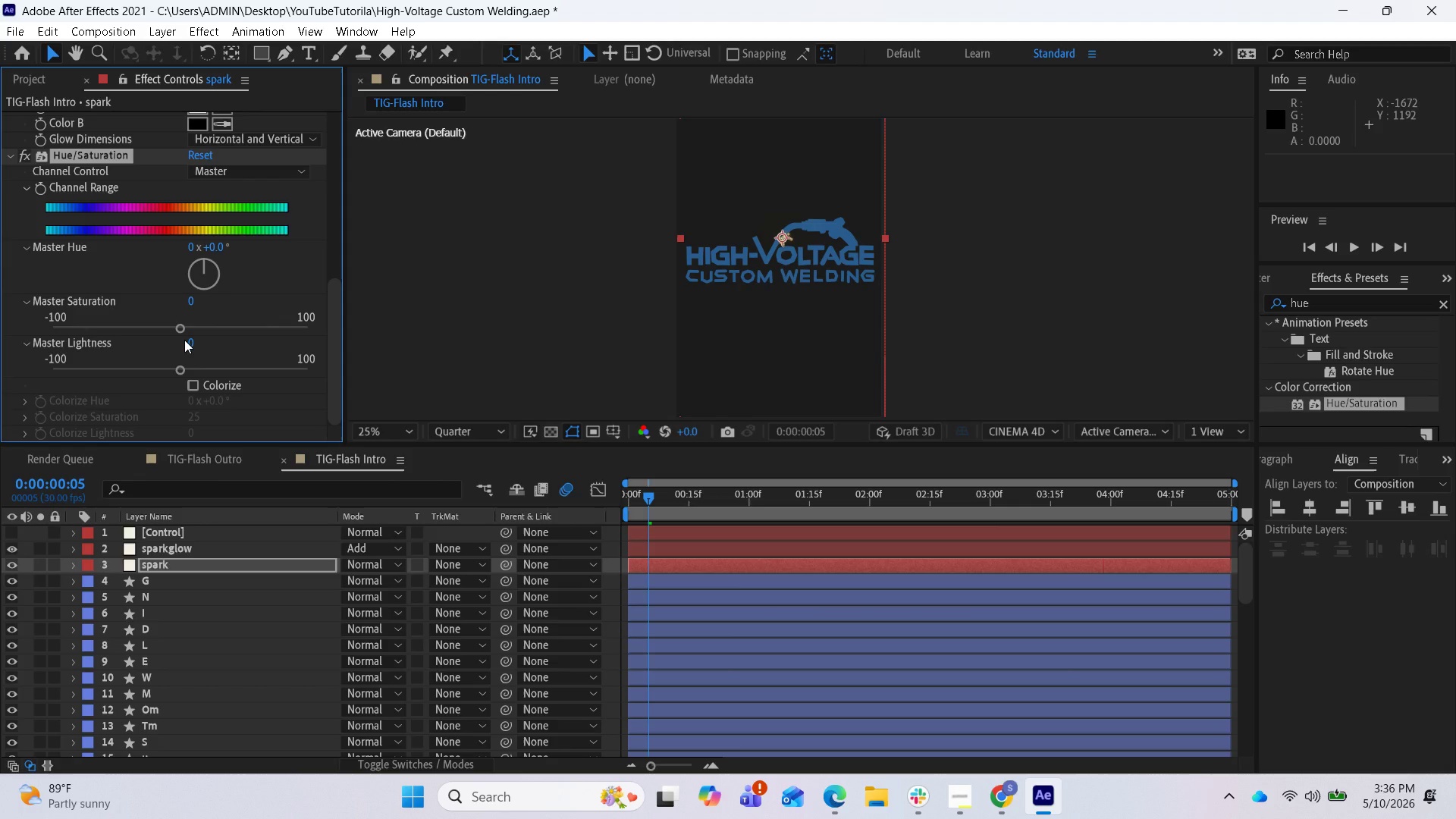 
wait(22.89)
 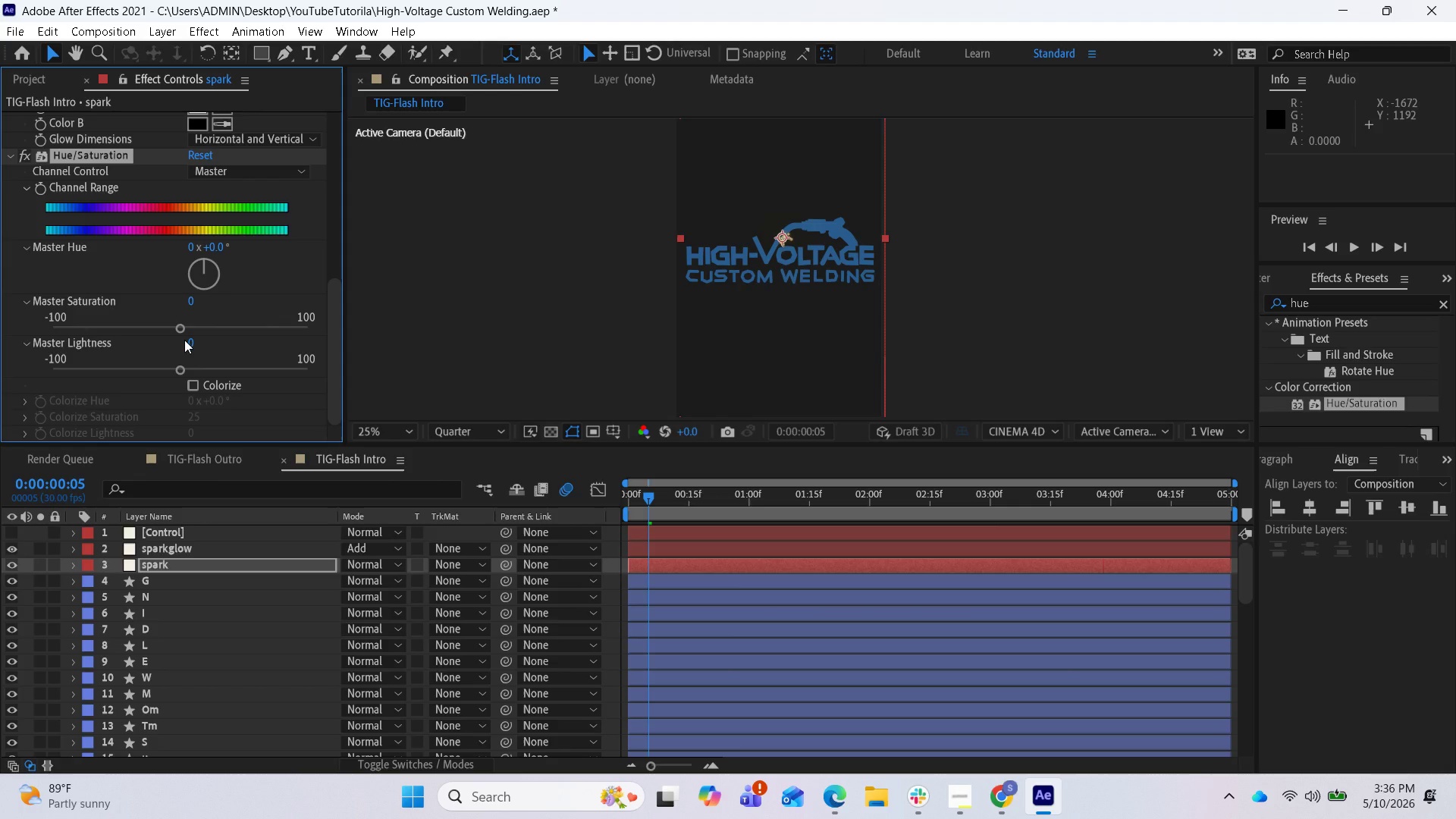 
left_click_drag(start_coordinate=[182, 332], to_coordinate=[95, 347])
 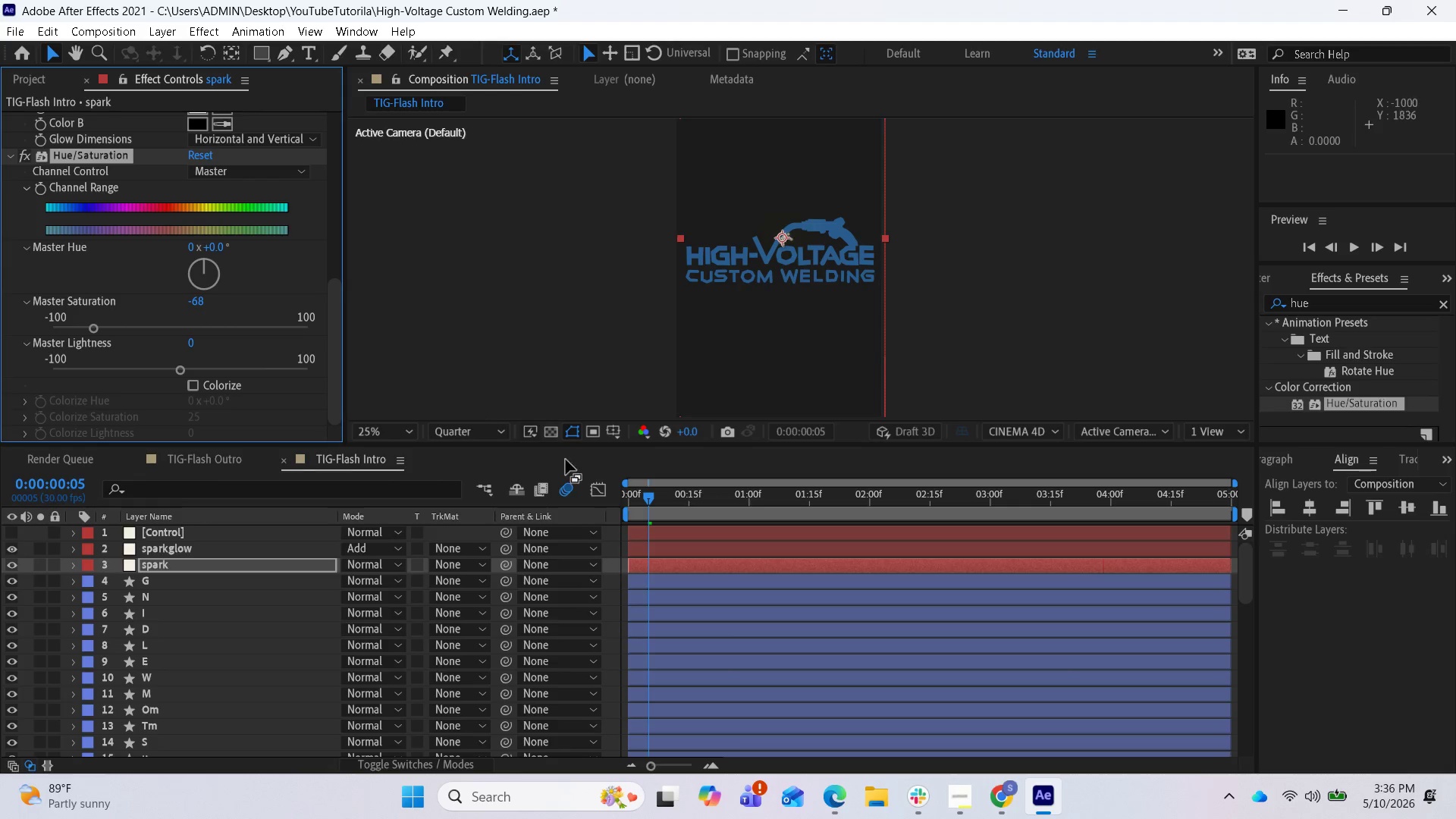 
left_click_drag(start_coordinate=[655, 502], to_coordinate=[777, 525])
 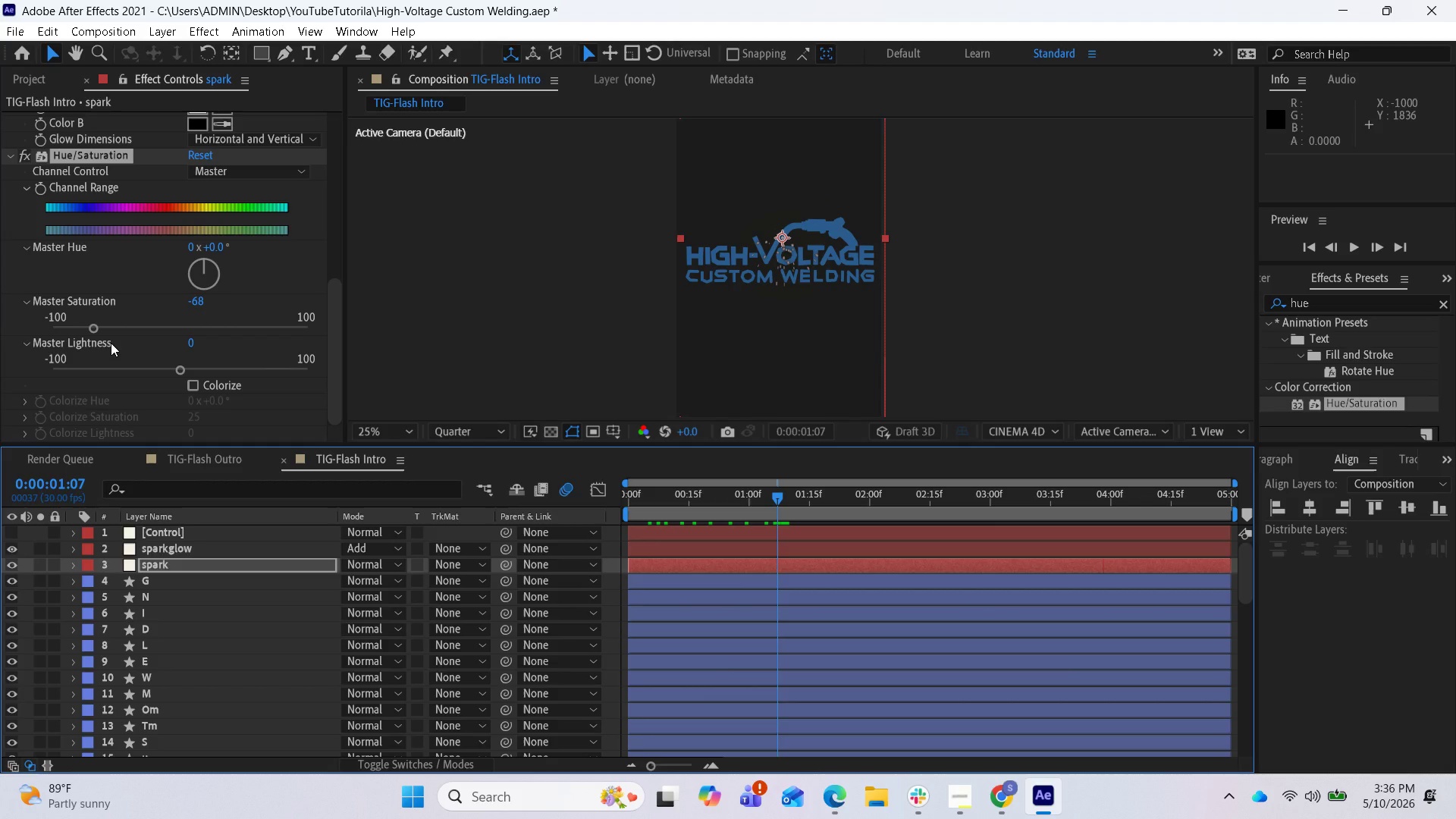 
wait(9.97)
 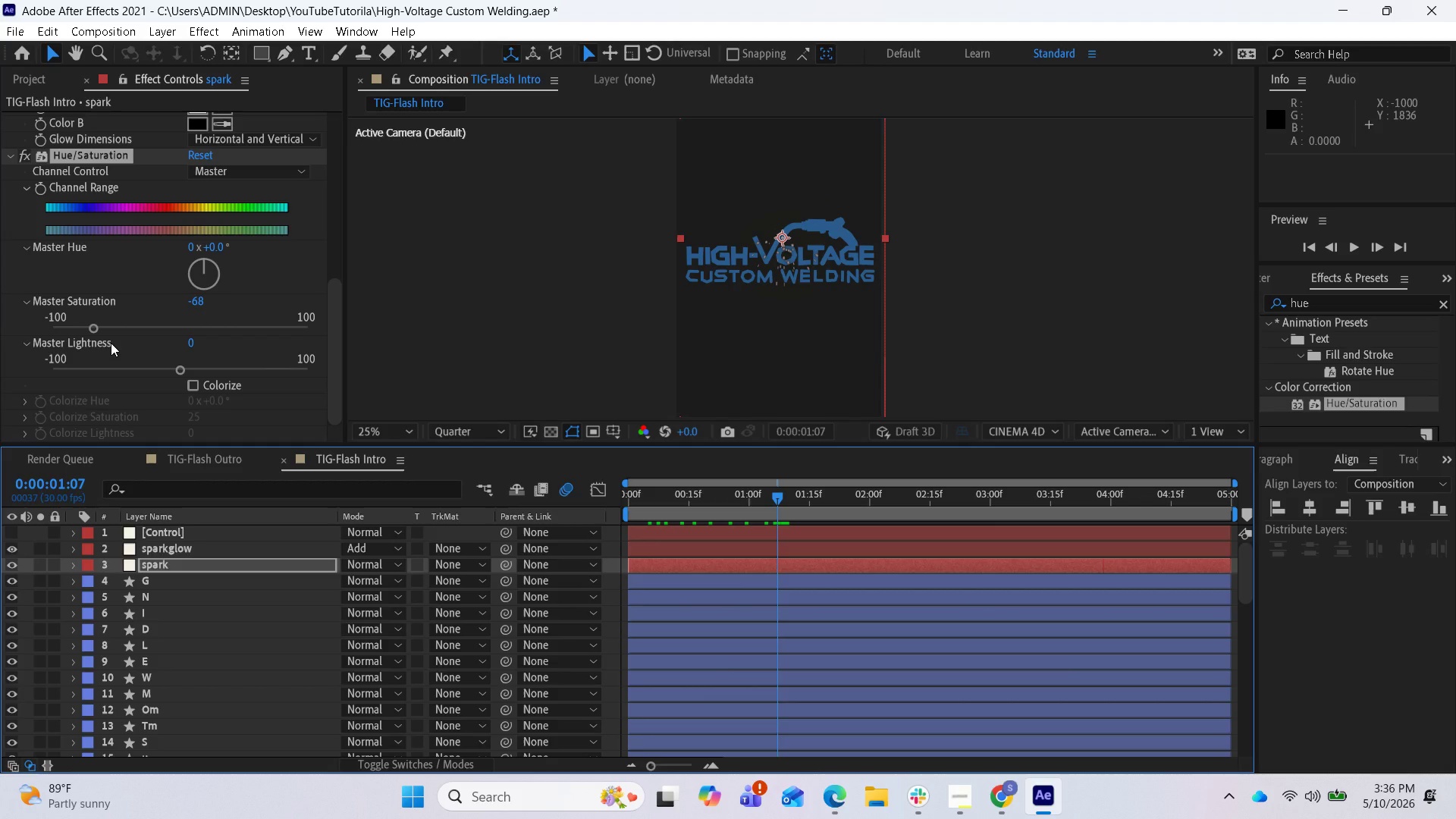 
left_click_drag(start_coordinate=[91, 330], to_coordinate=[120, 328])
 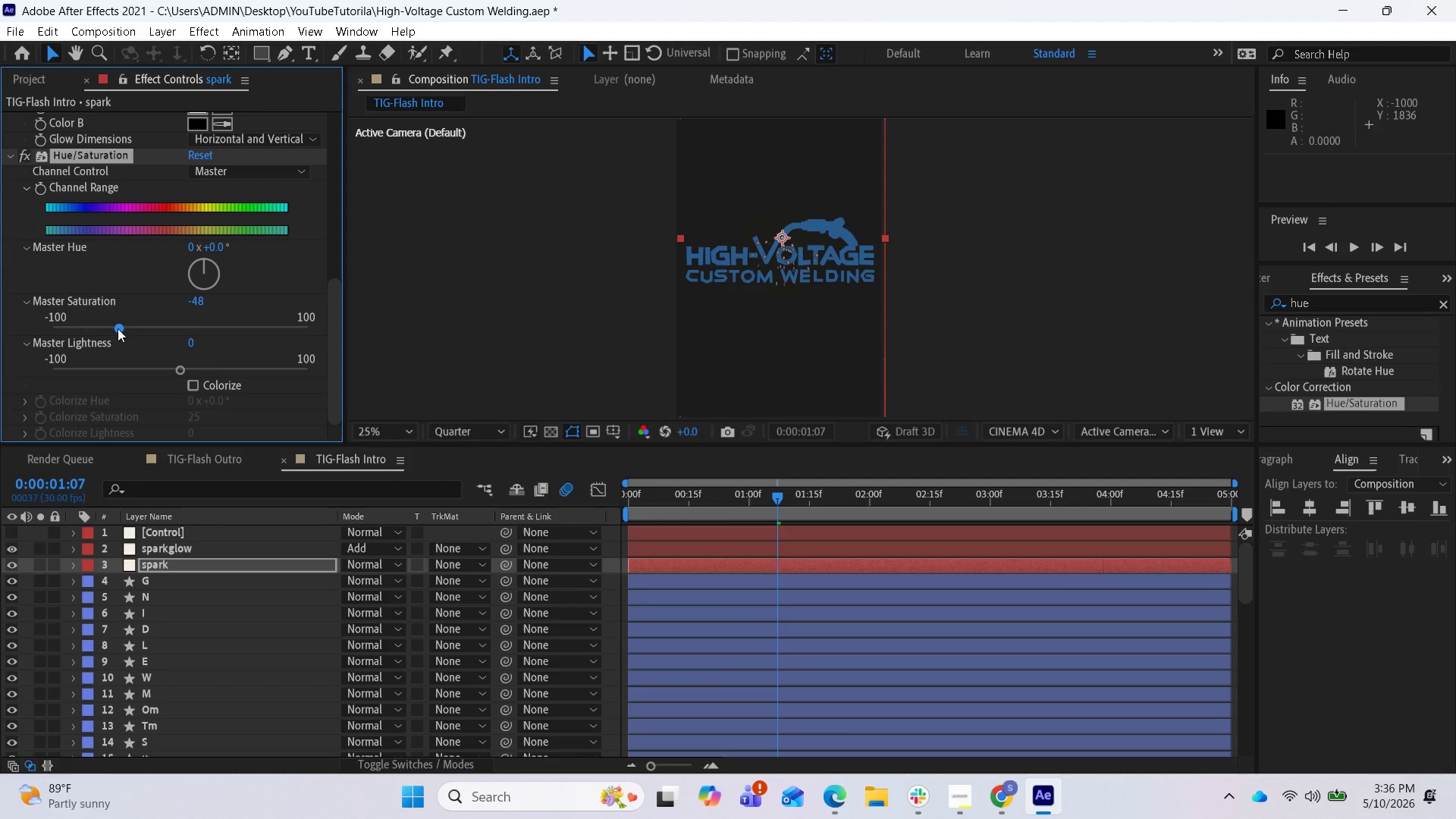 
wait(20.59)
 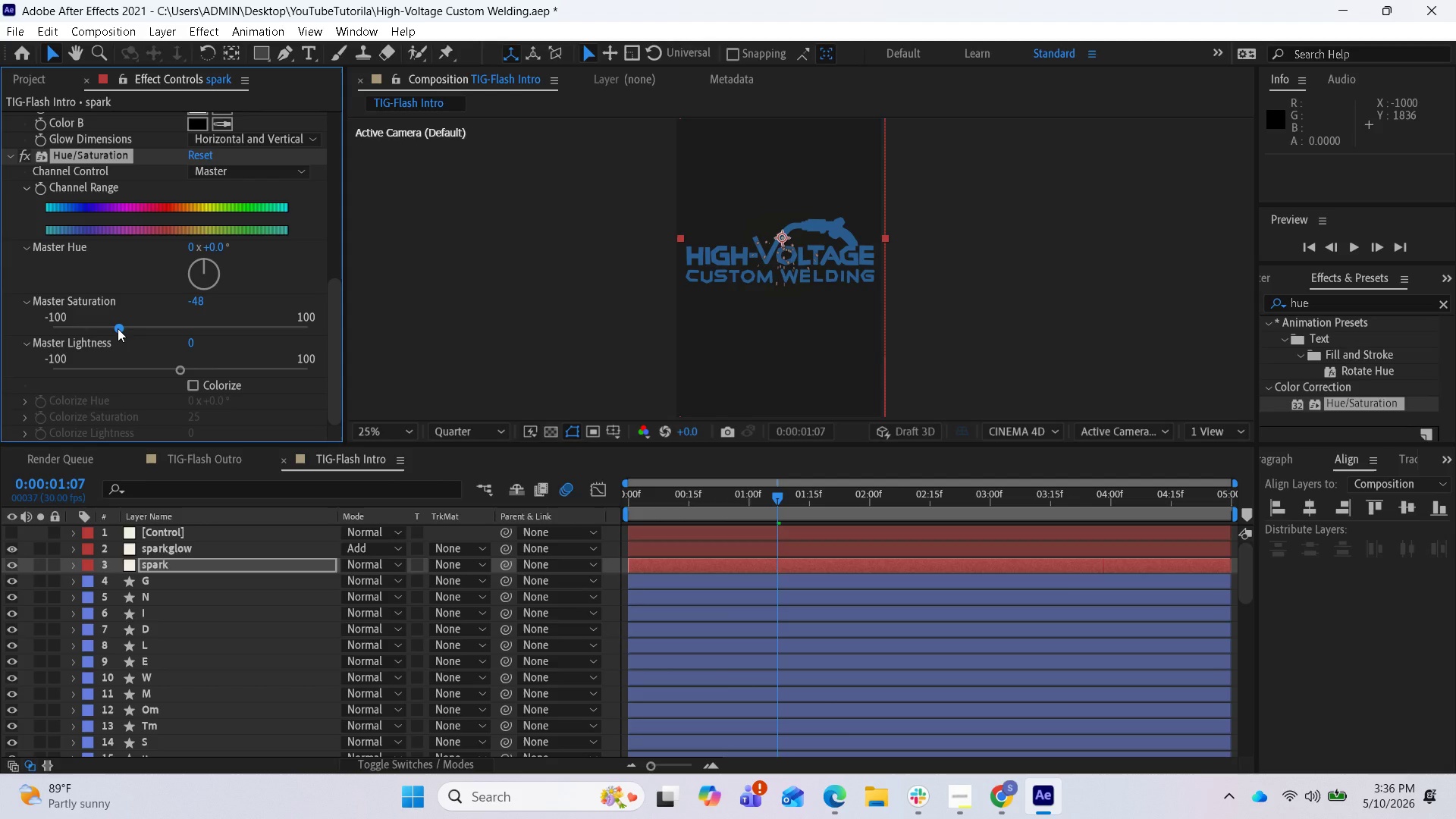 
left_click_drag(start_coordinate=[118, 328], to_coordinate=[114, 327])
 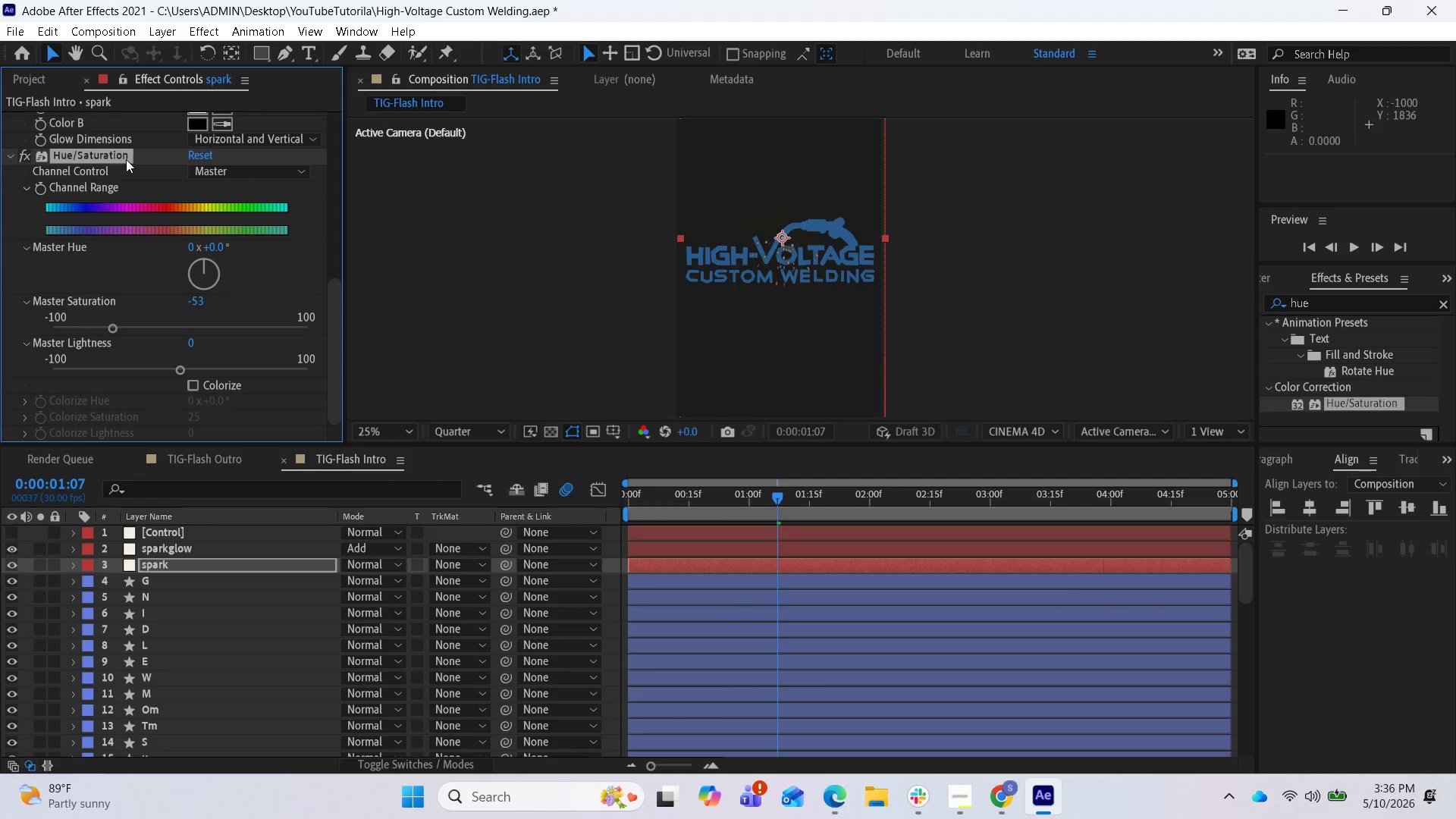 
right_click([126, 159])
 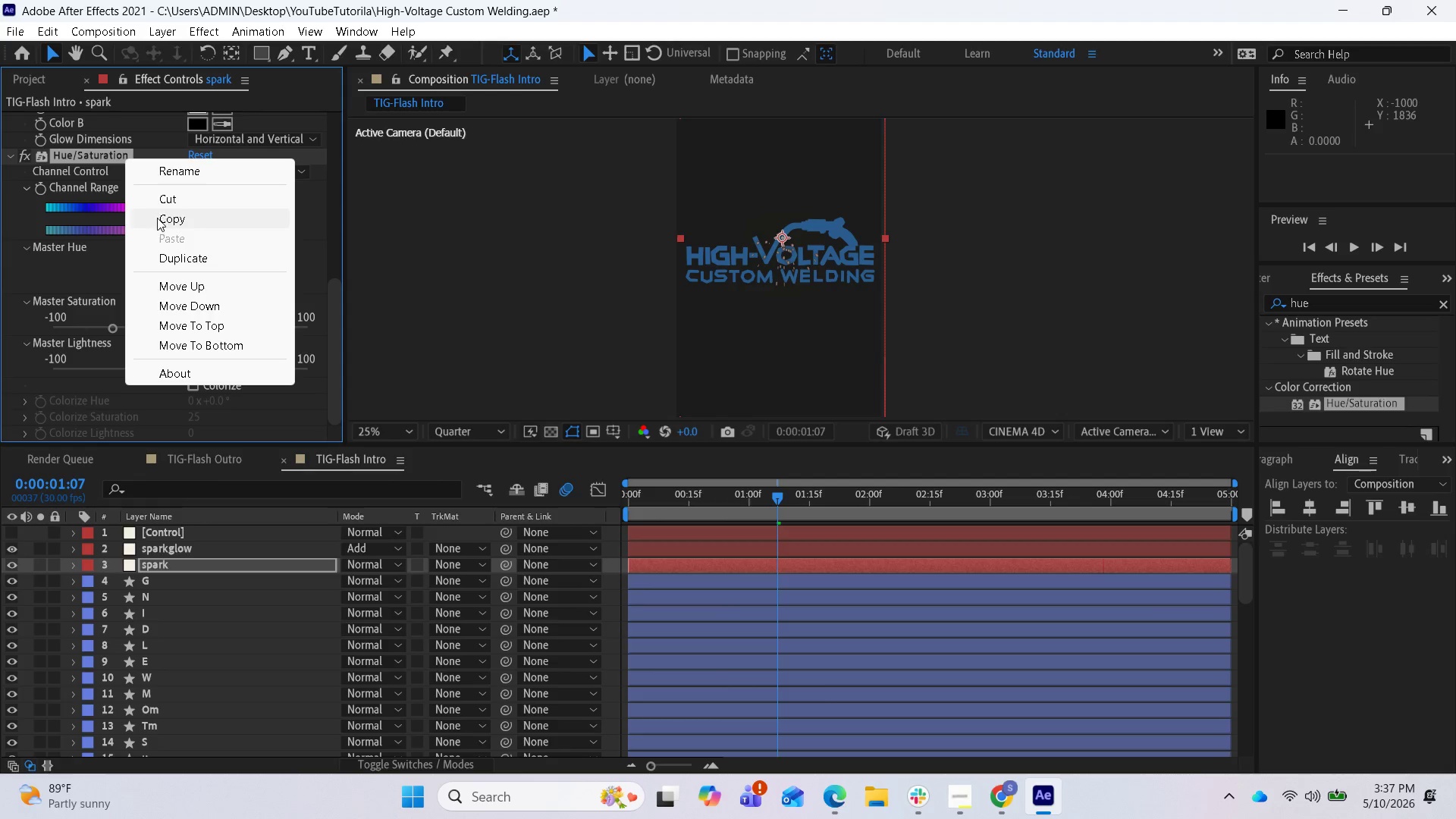 
left_click([157, 218])
 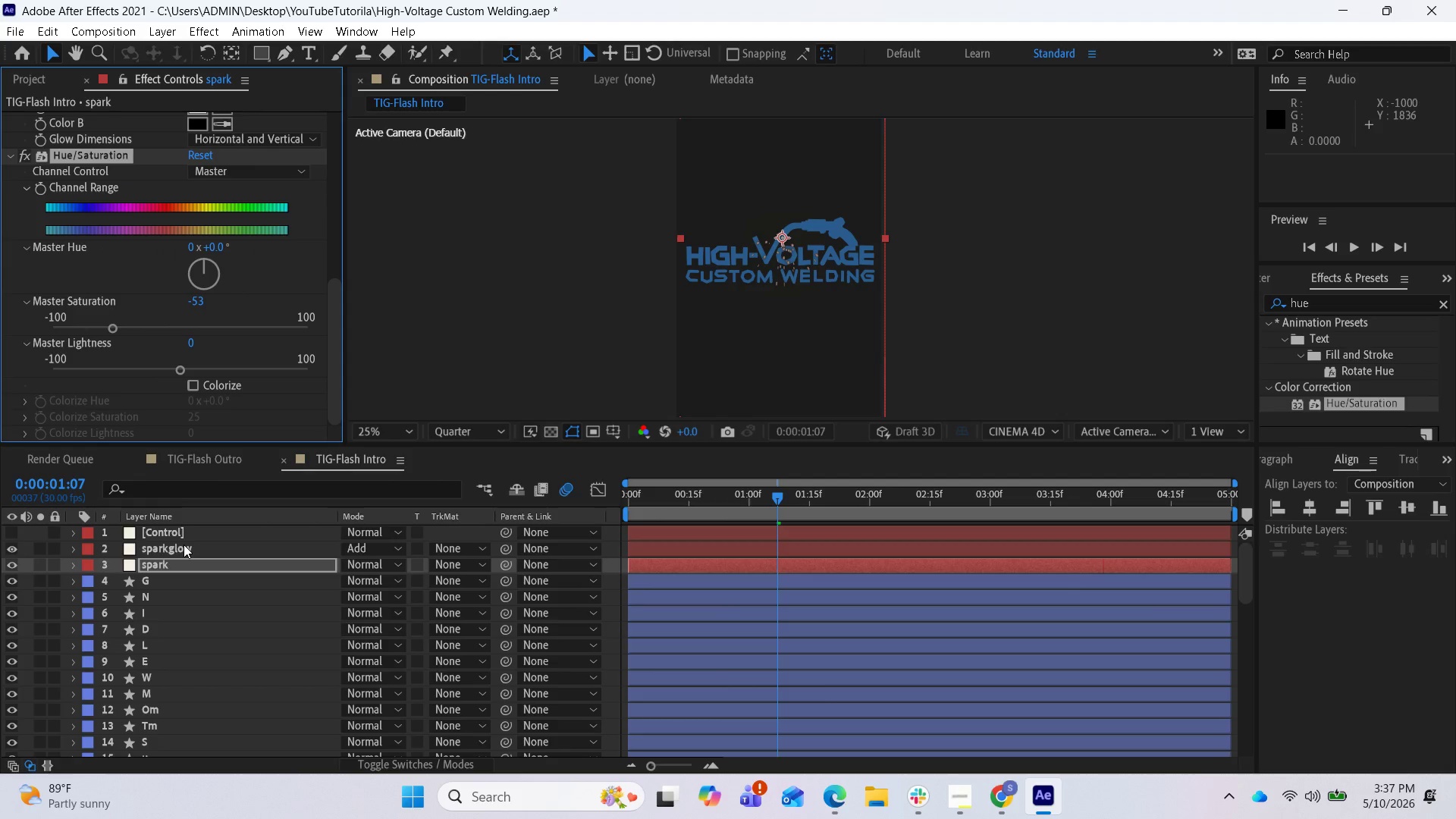 
left_click([184, 544])
 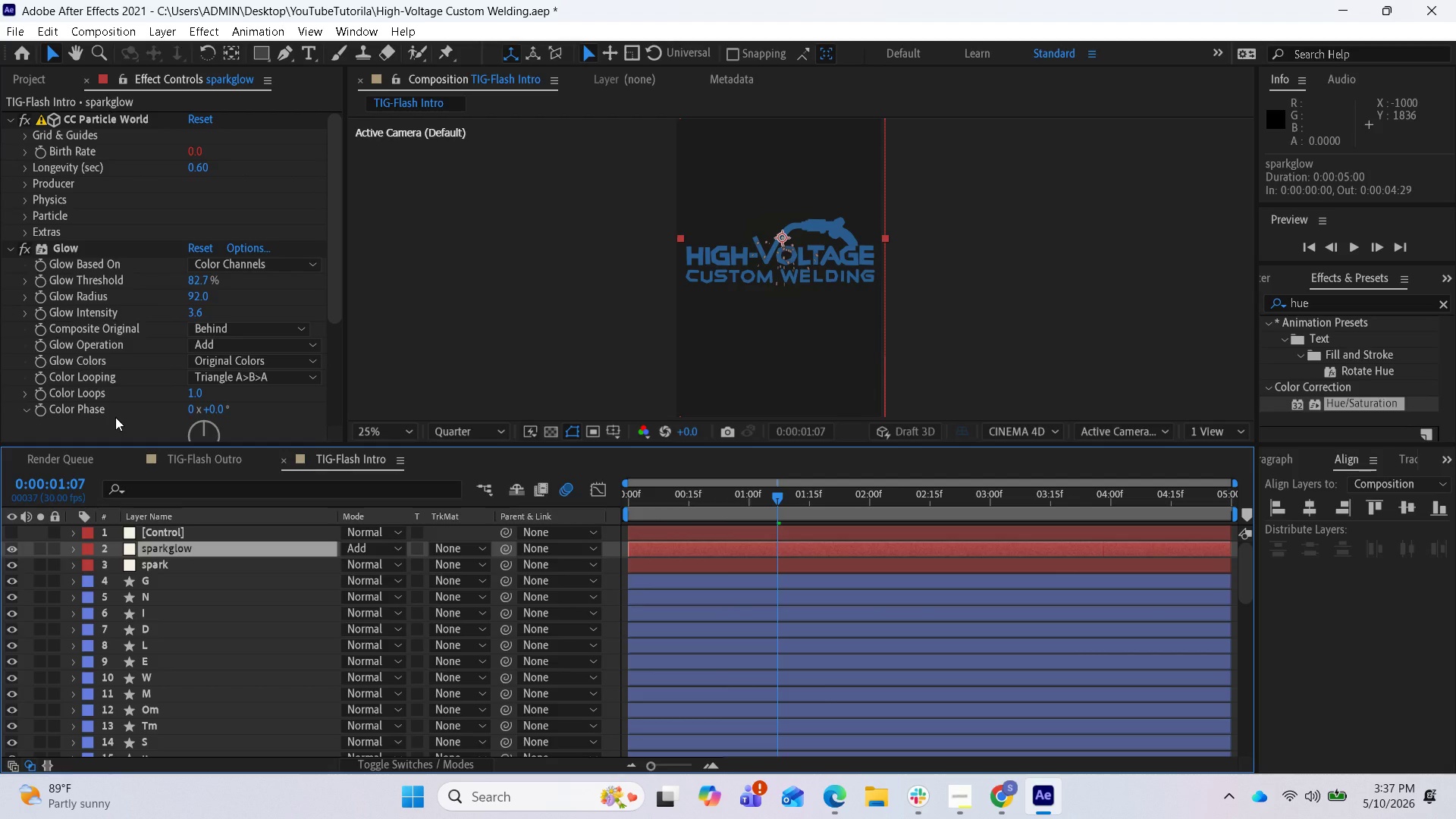 
right_click([111, 425])
 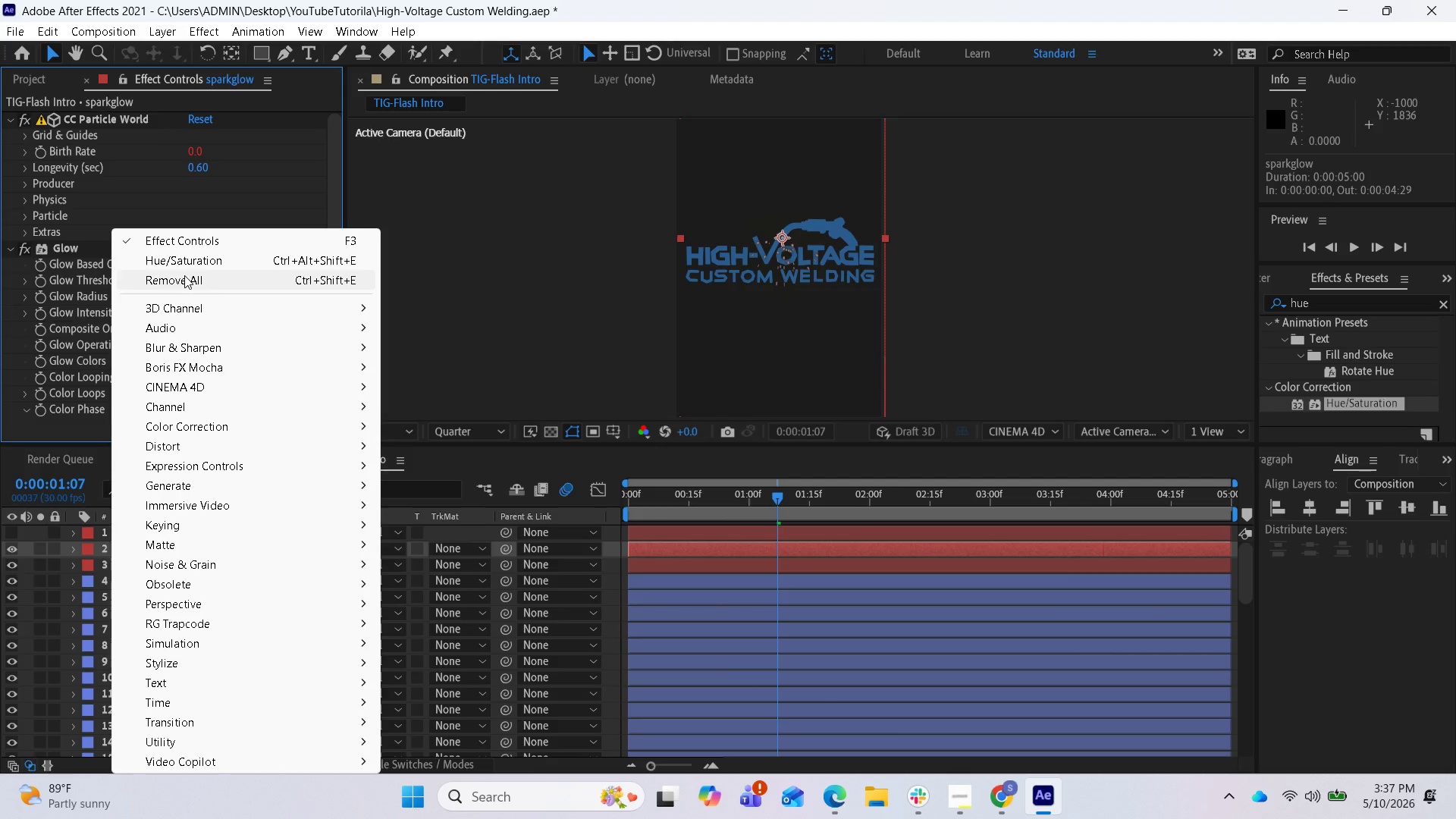 
wait(6.36)
 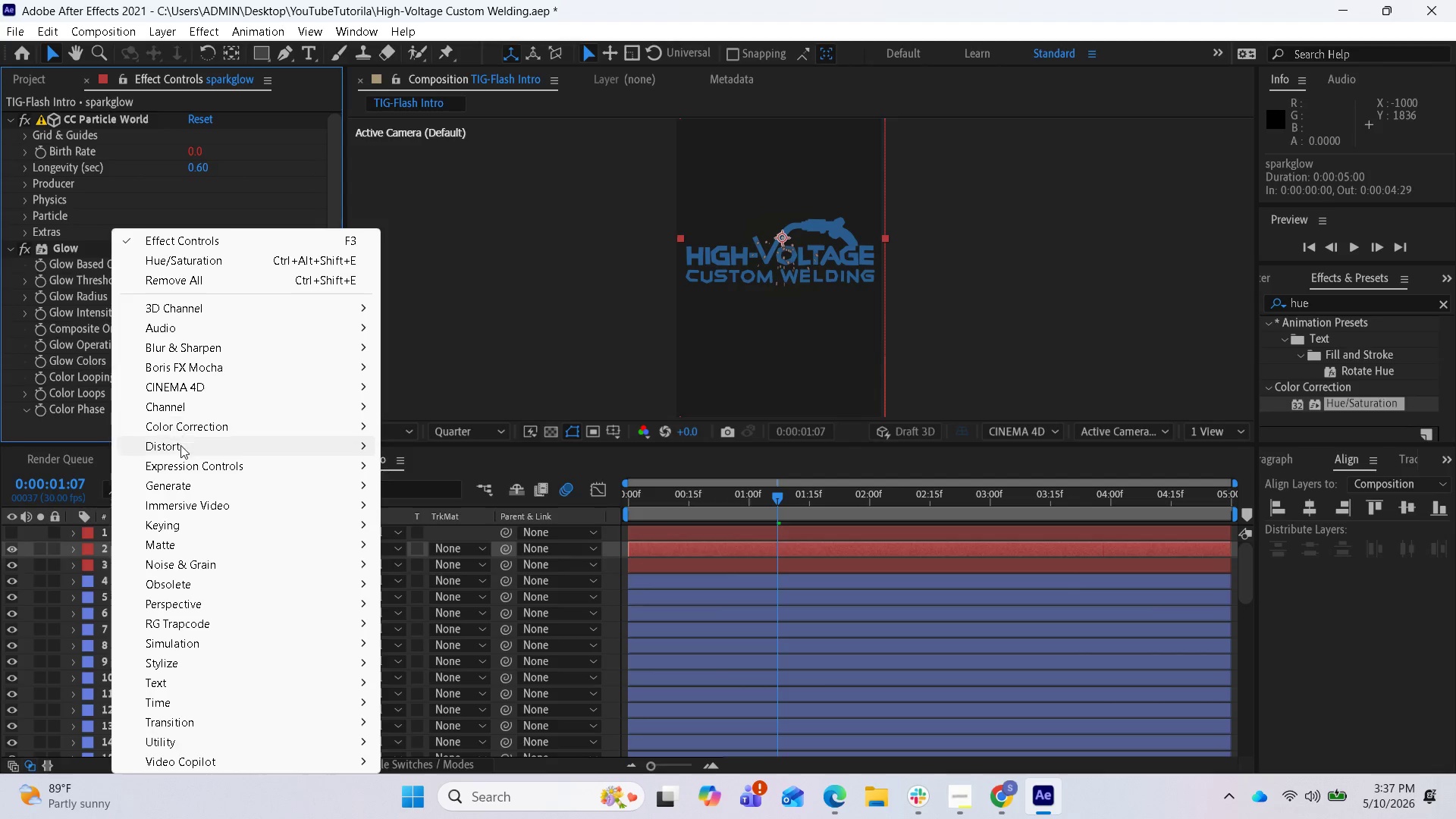 
left_click([73, 422])
 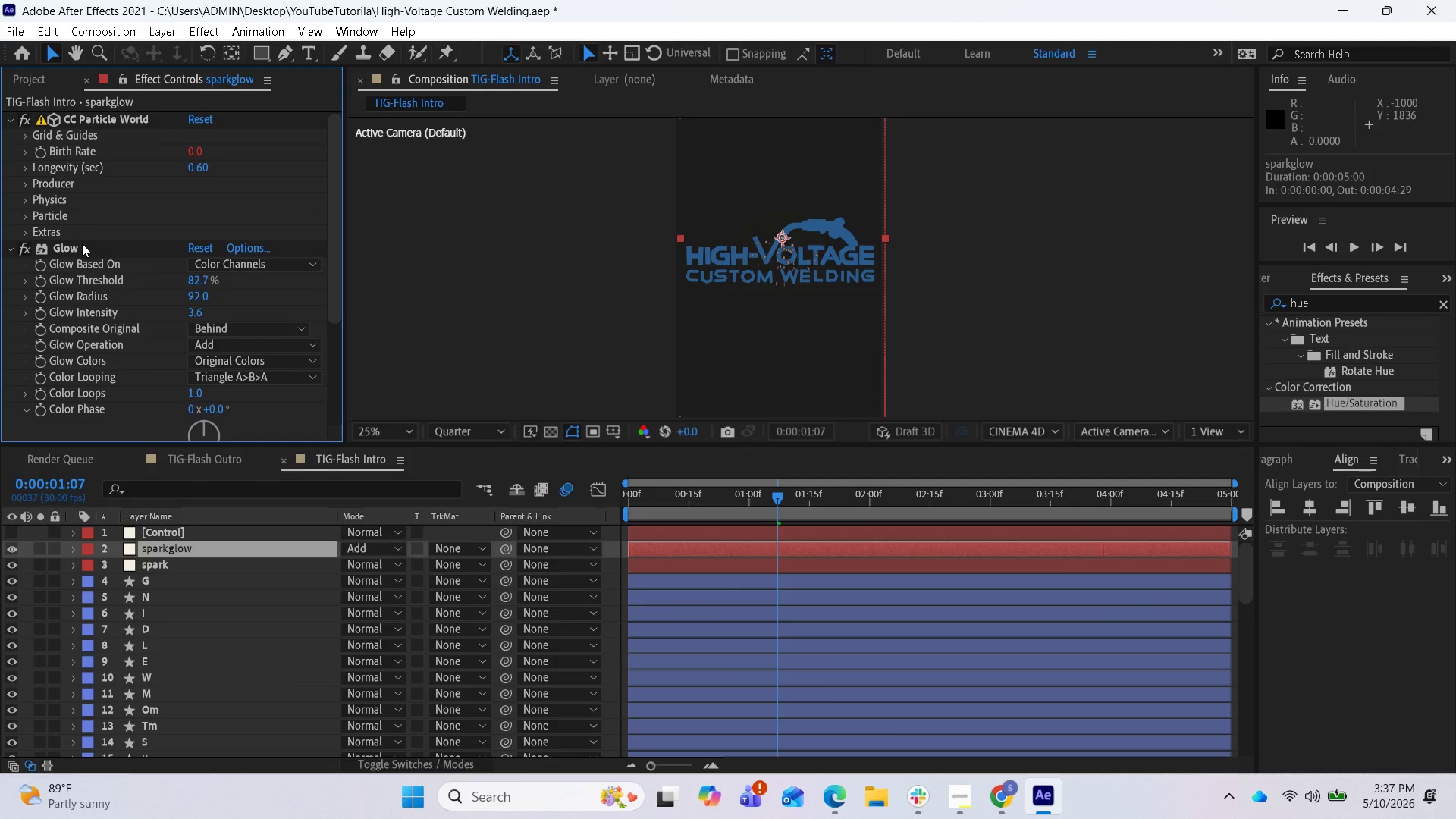 
right_click([82, 243])
 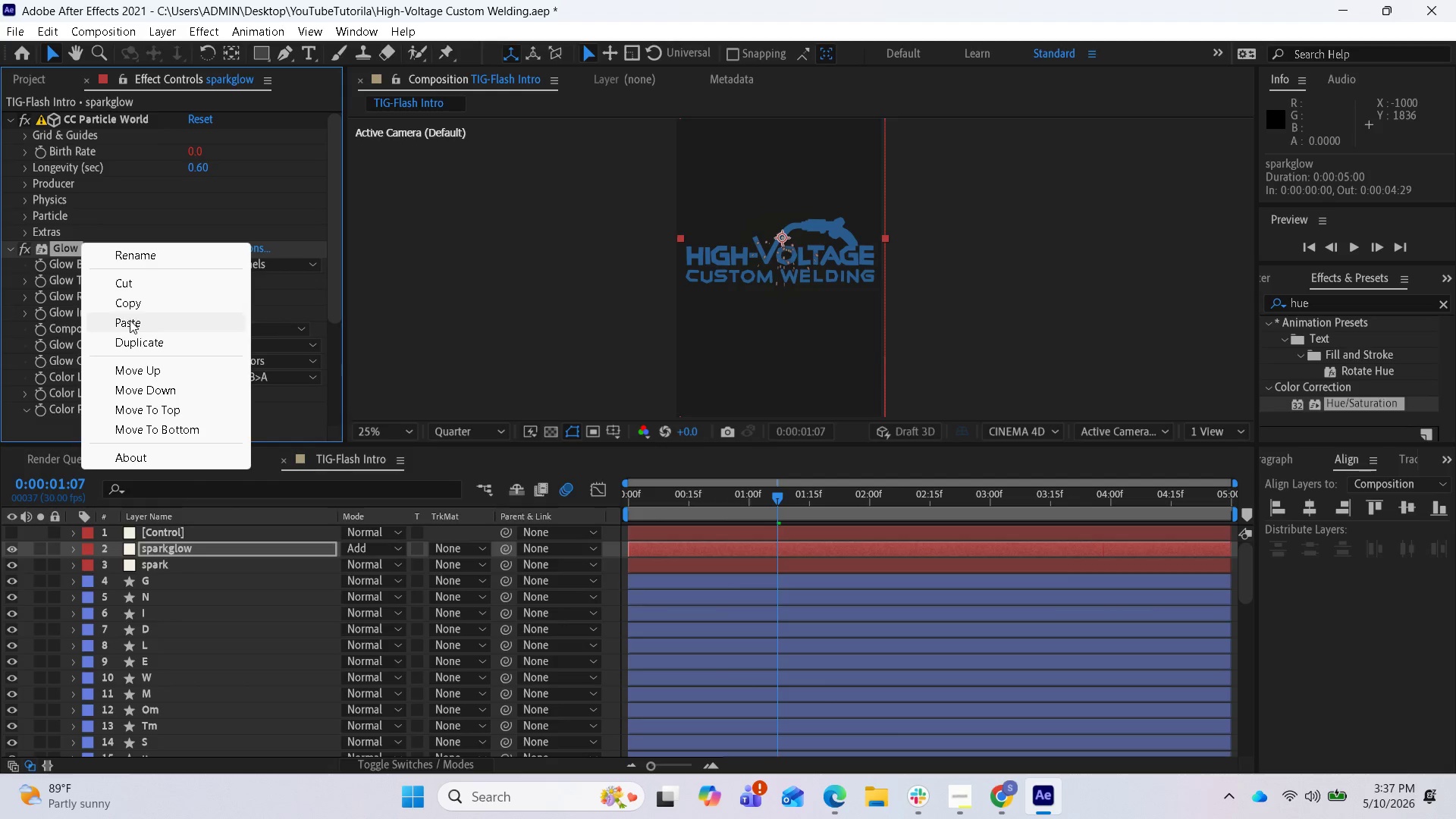 
left_click([130, 320])
 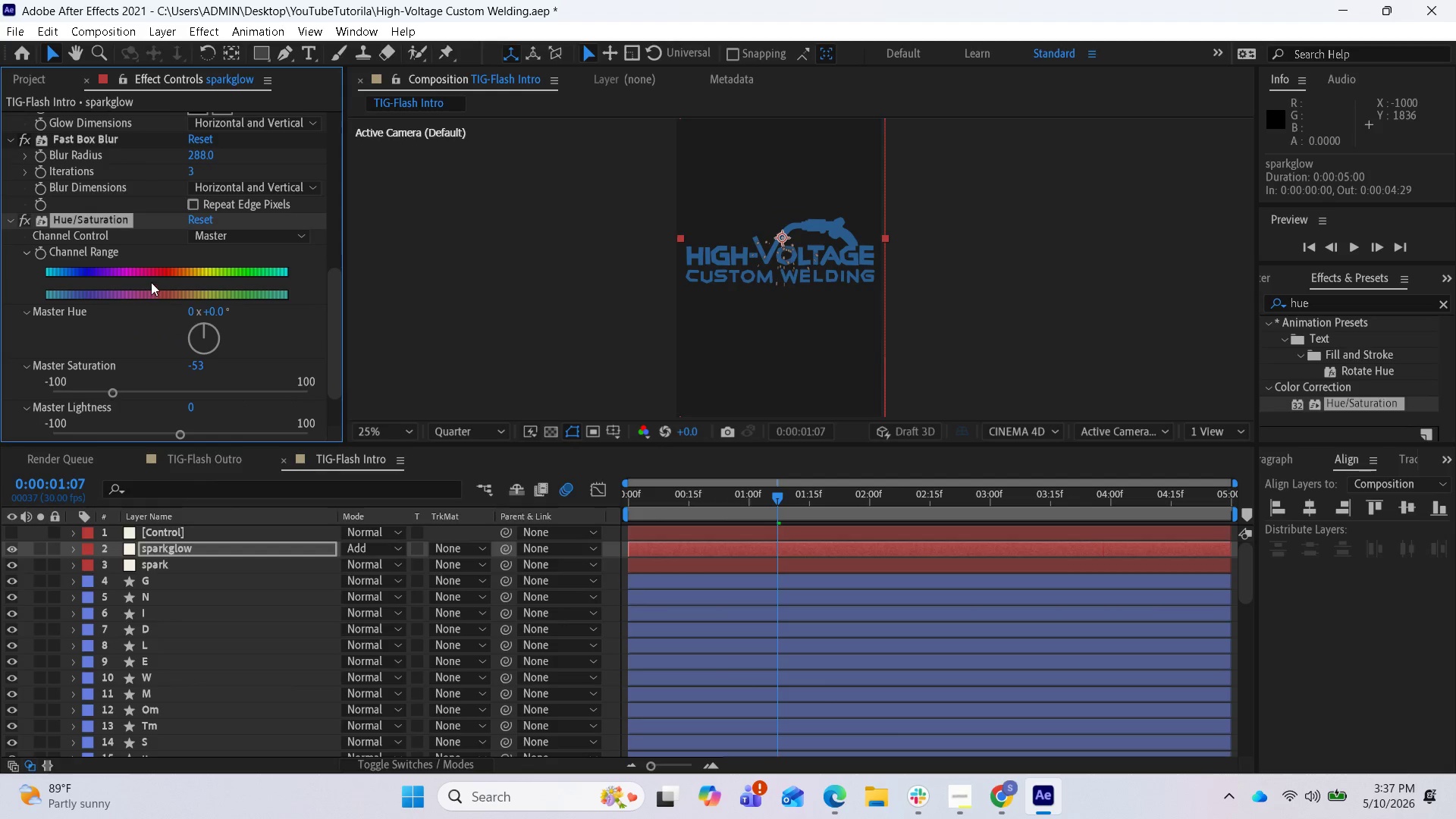 
scroll: coordinate [163, 273], scroll_direction: up, amount: 2.0
 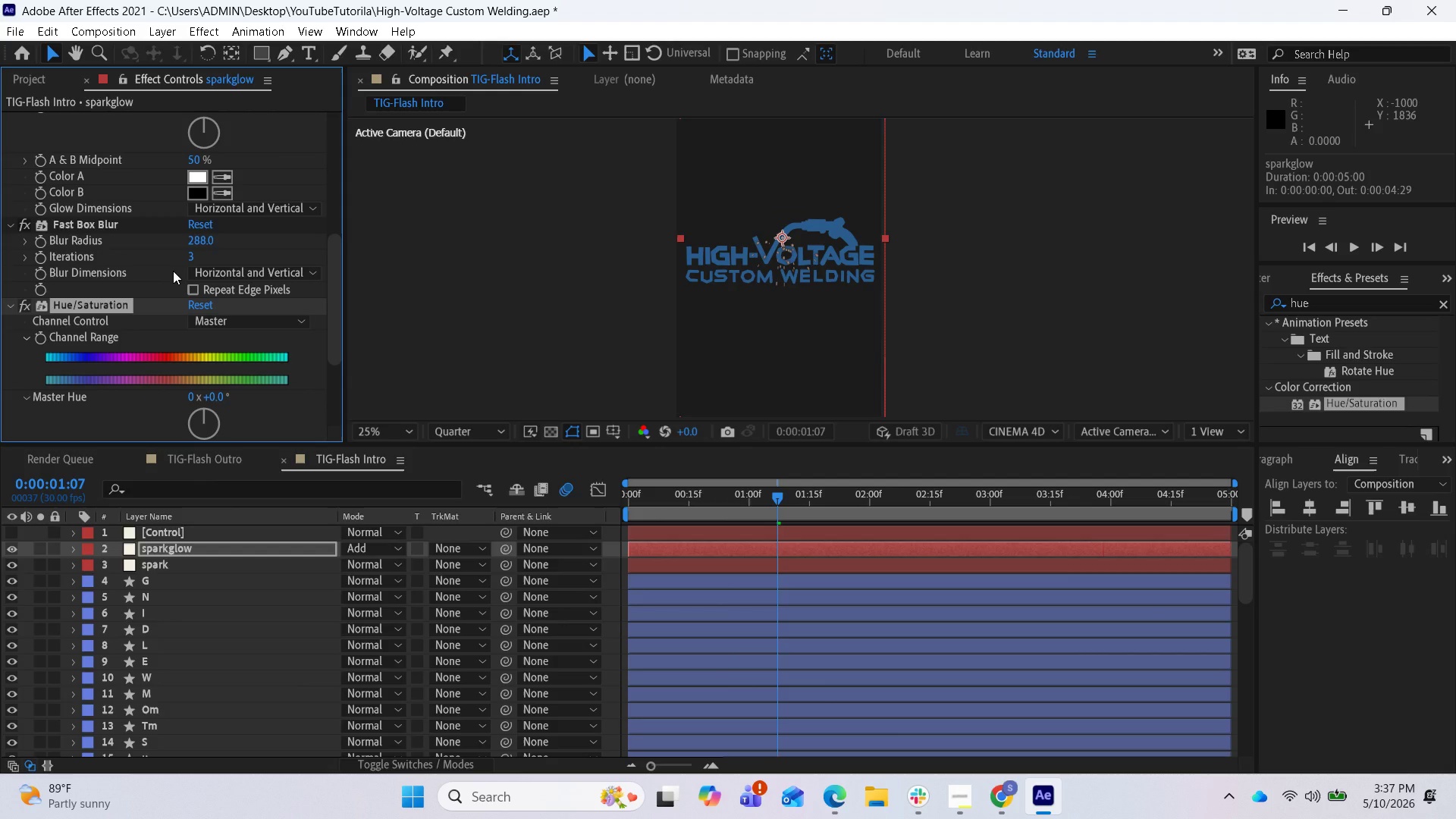 
wait(10.0)
 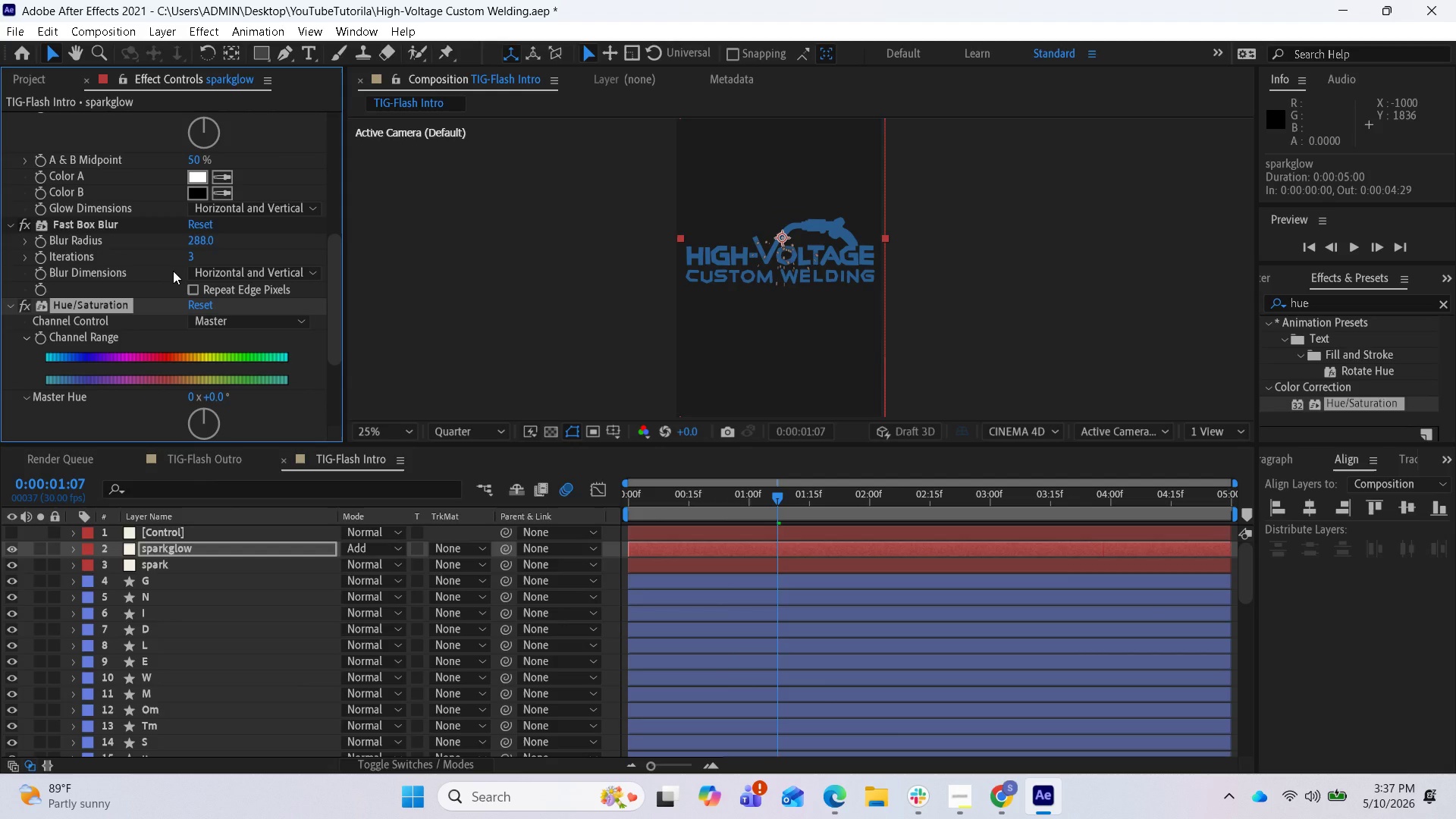 
left_click_drag(start_coordinate=[767, 497], to_coordinate=[510, 491])
 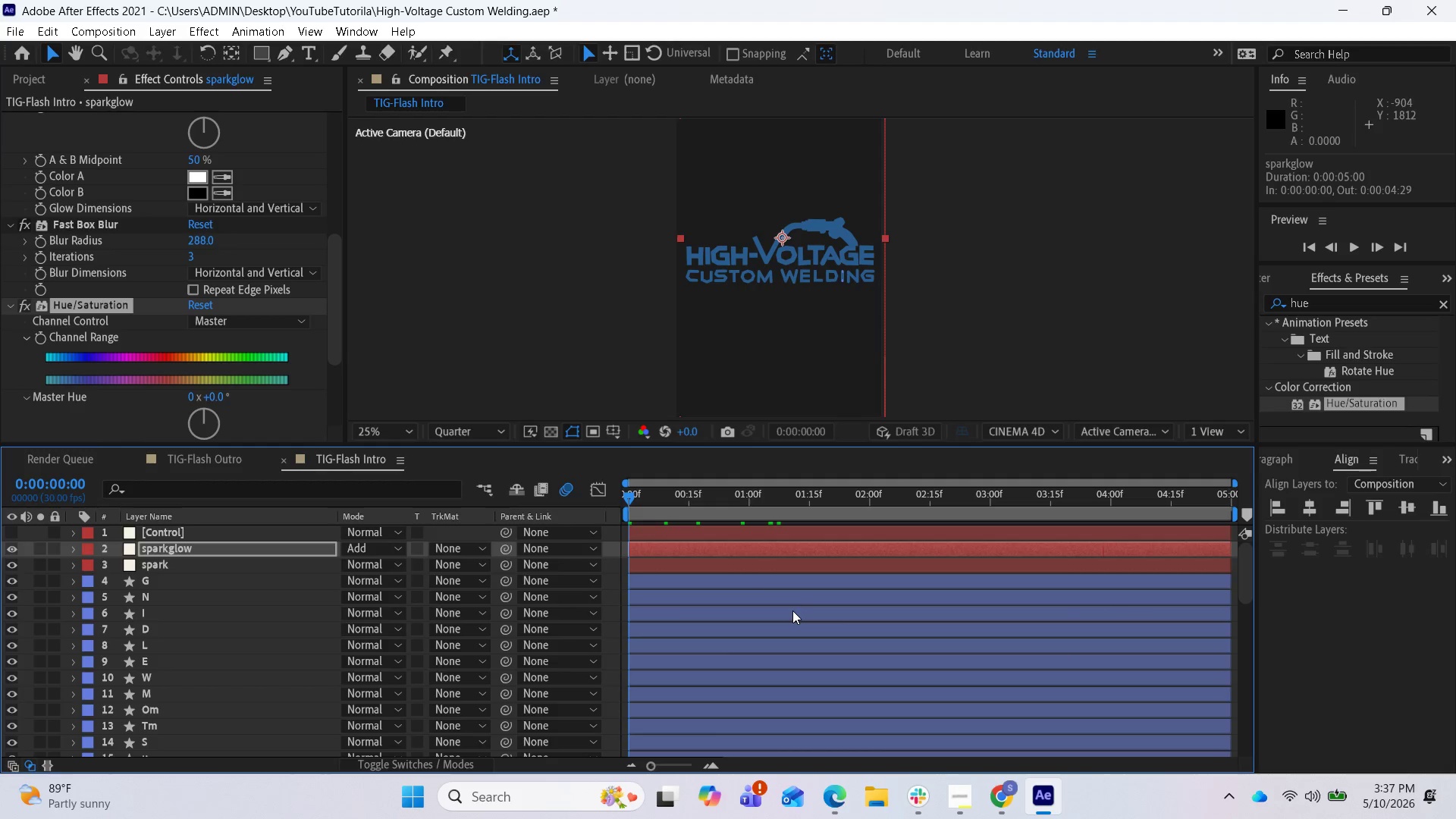 
key(Space)
 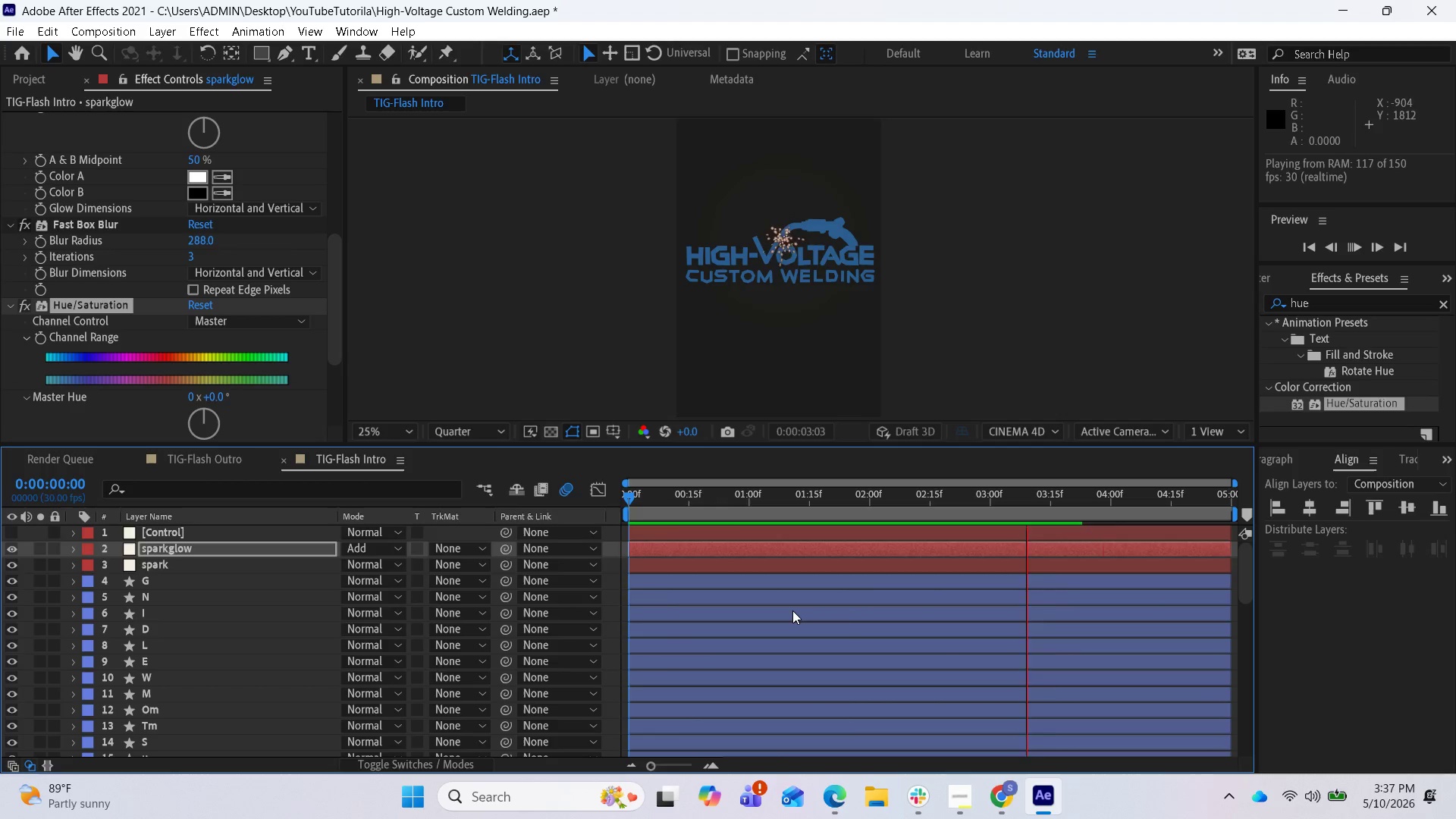 
wait(8.88)
 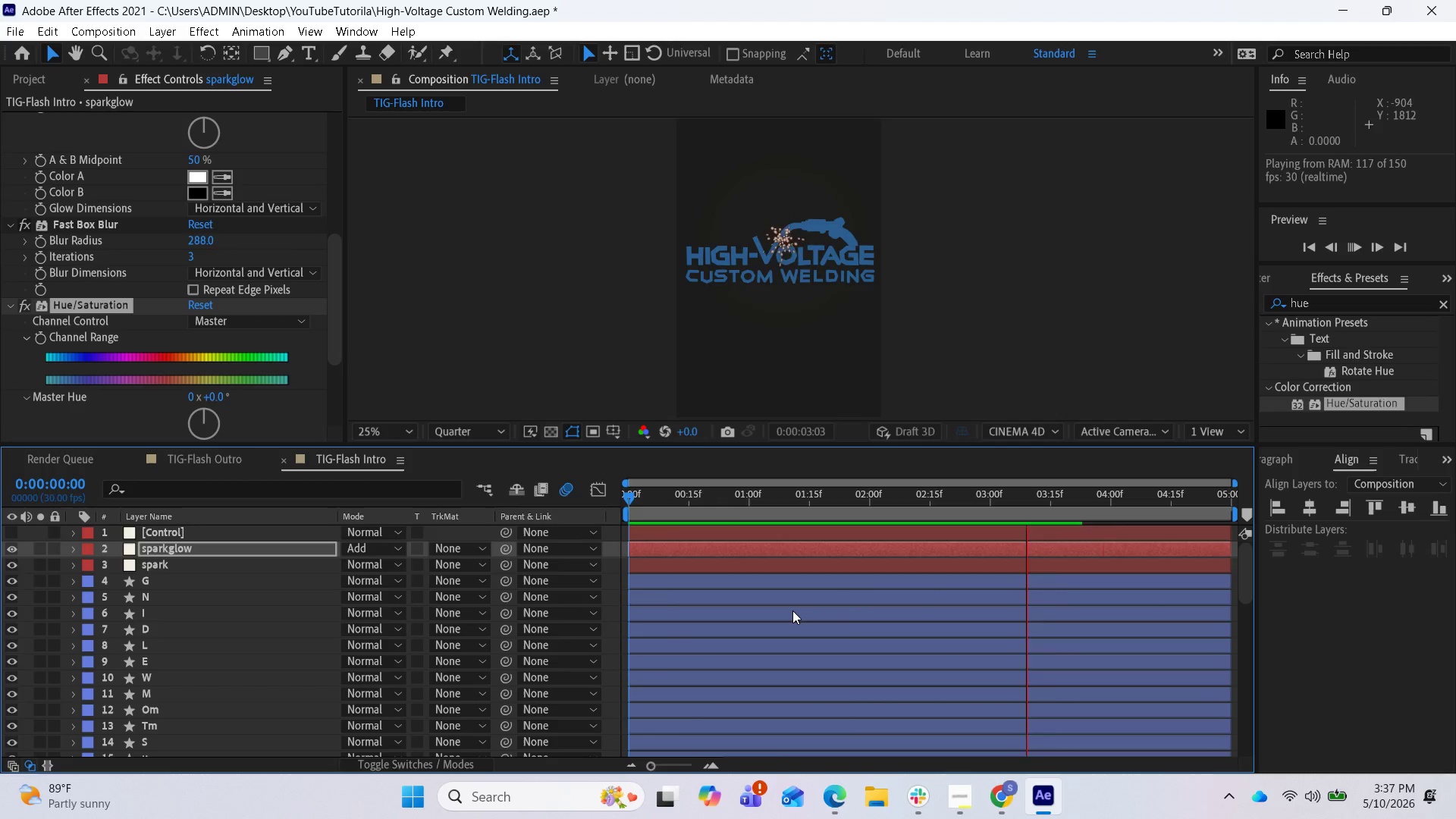 
key(Space)
 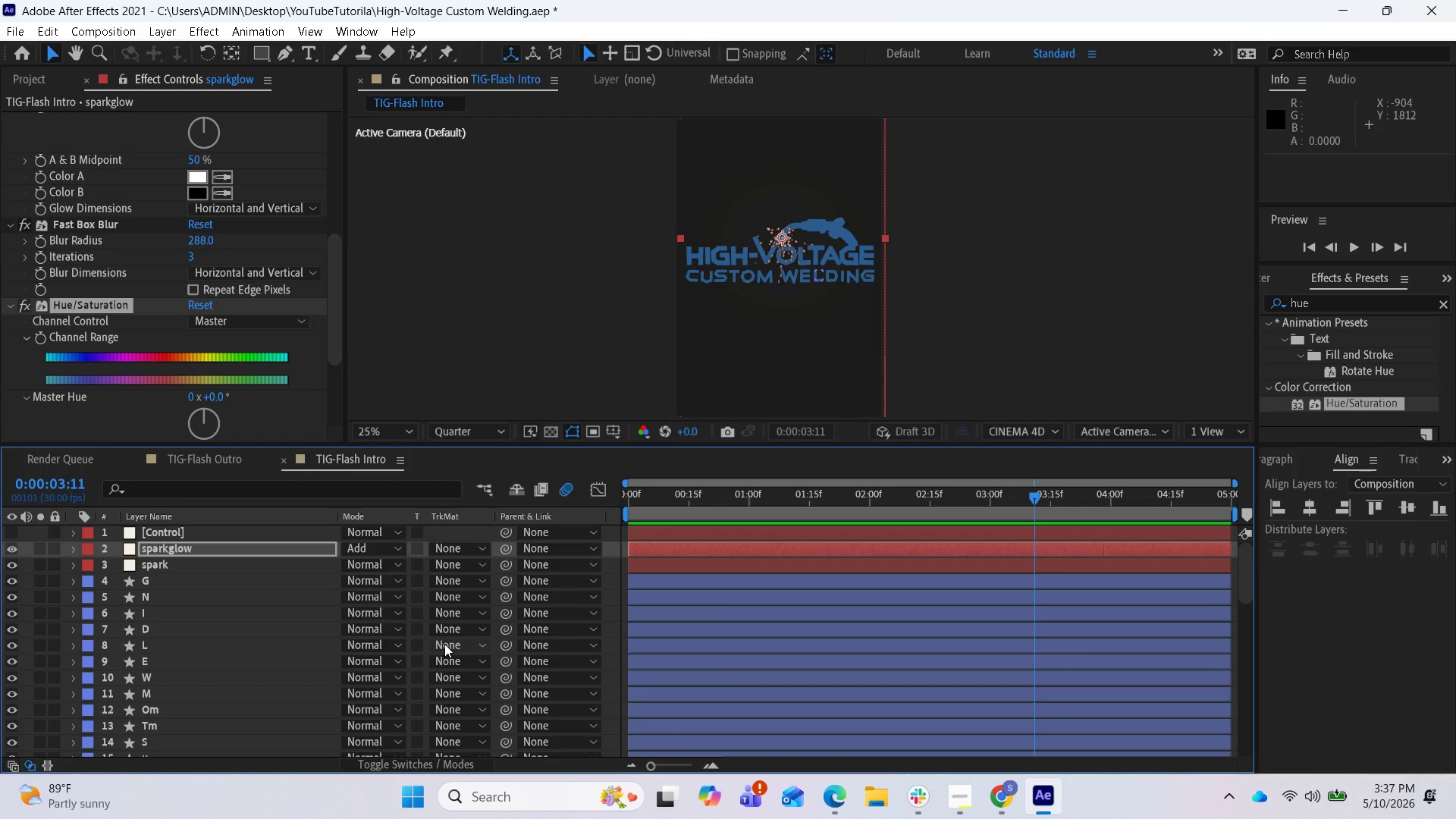 
wait(23.94)
 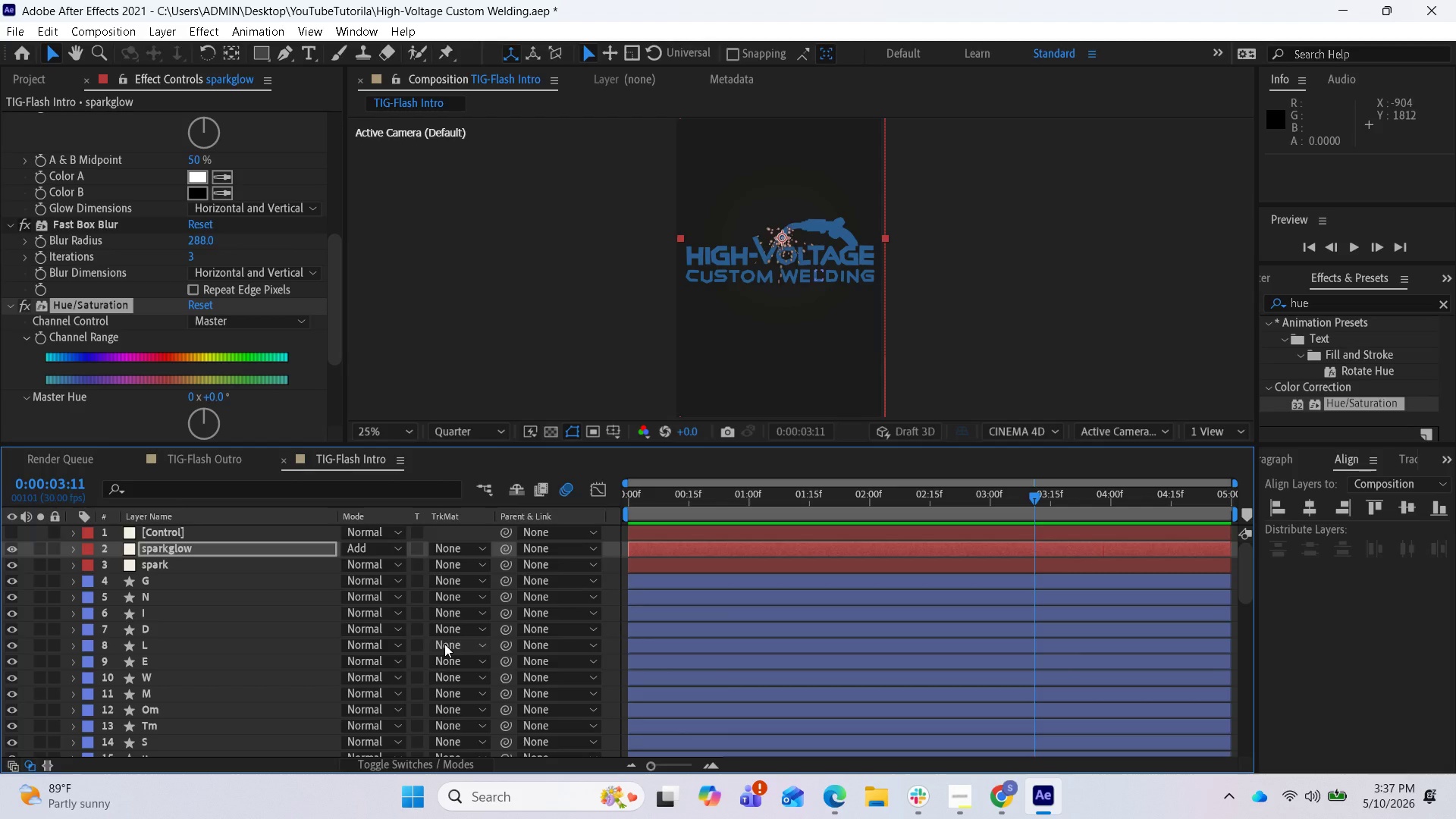 
key(Space)
 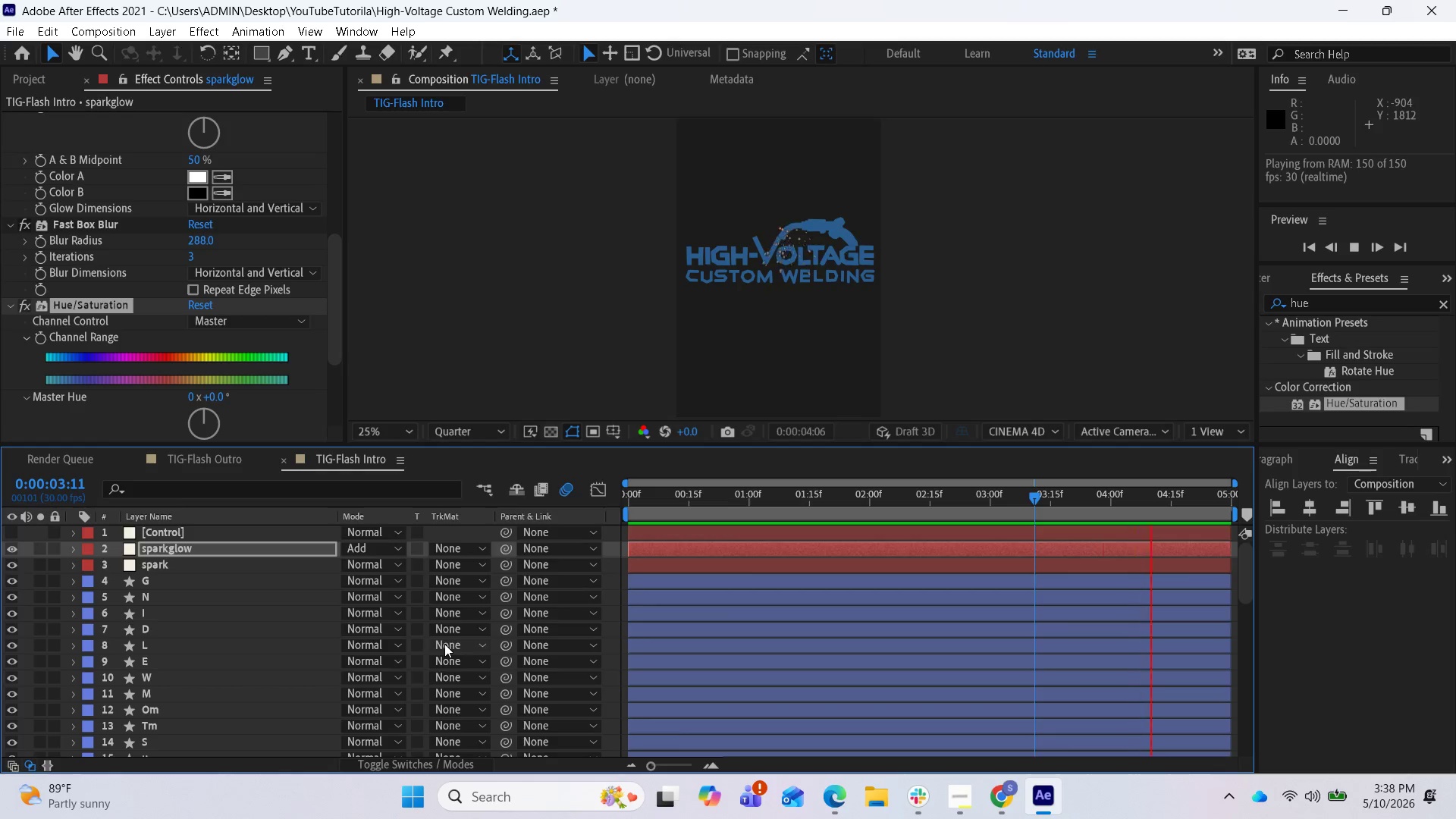 
key(Space)
 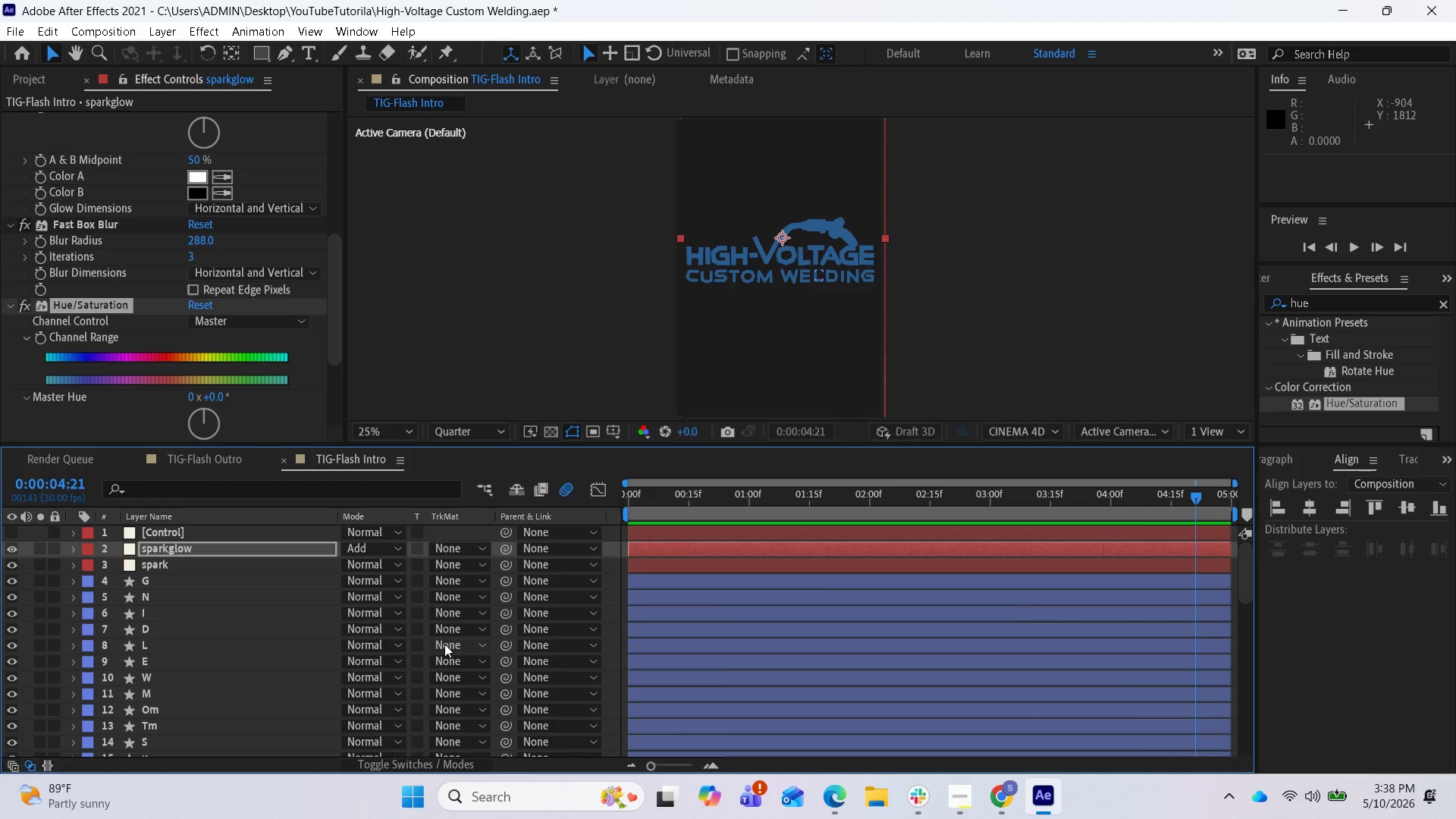 
wait(22.34)
 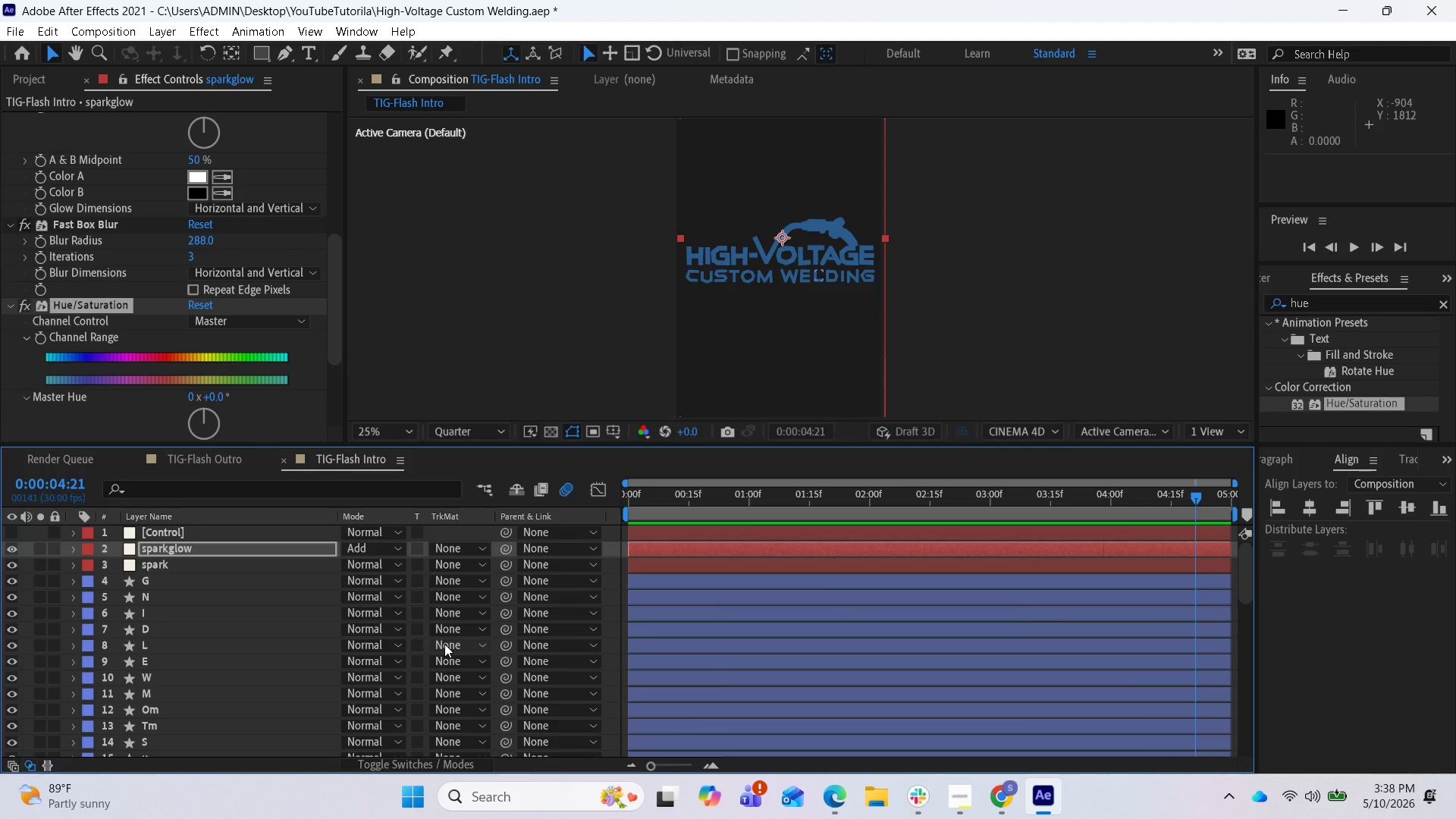 
left_click([182, 561])
 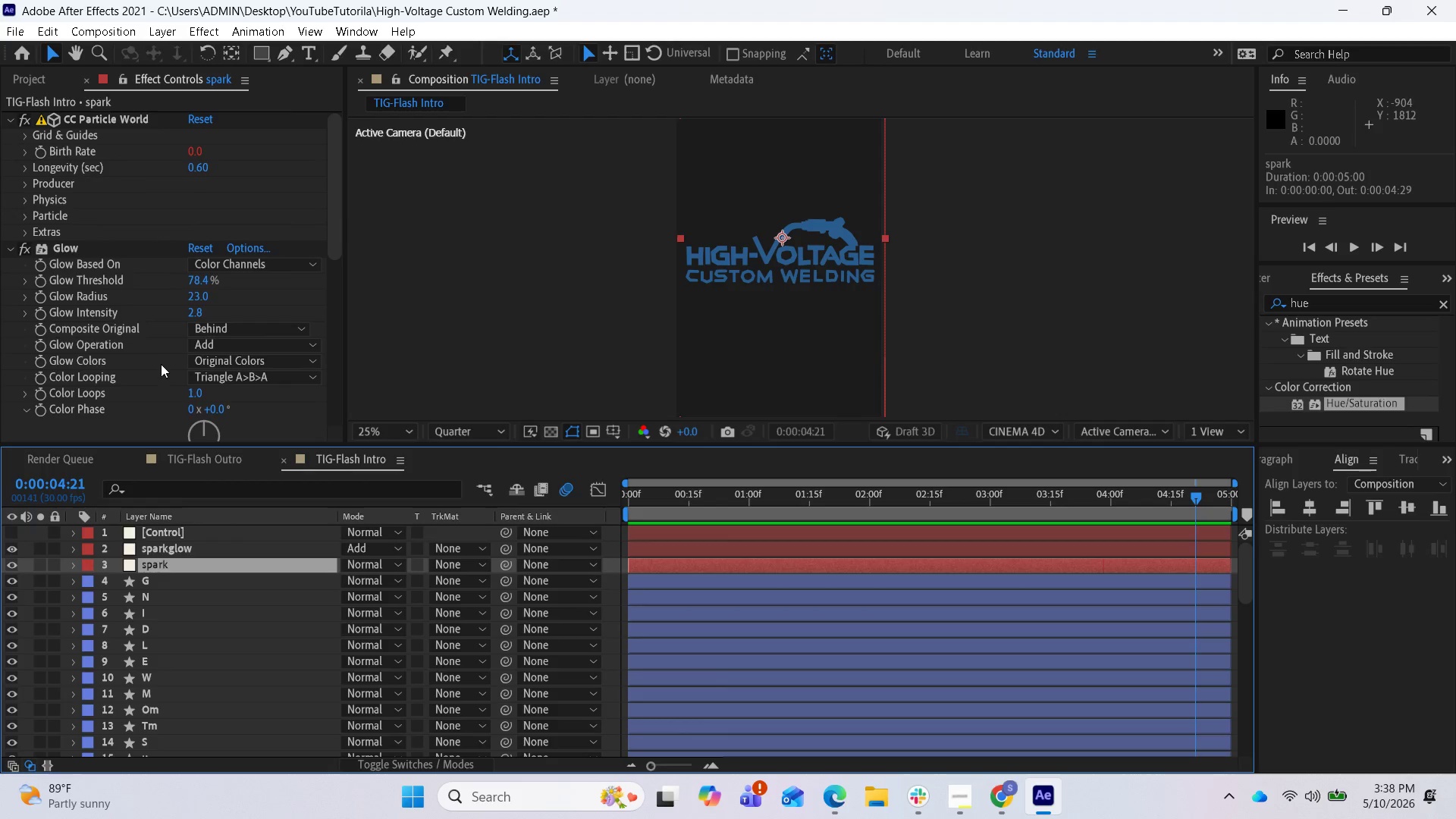 
scroll: coordinate [139, 287], scroll_direction: up, amount: 3.0
 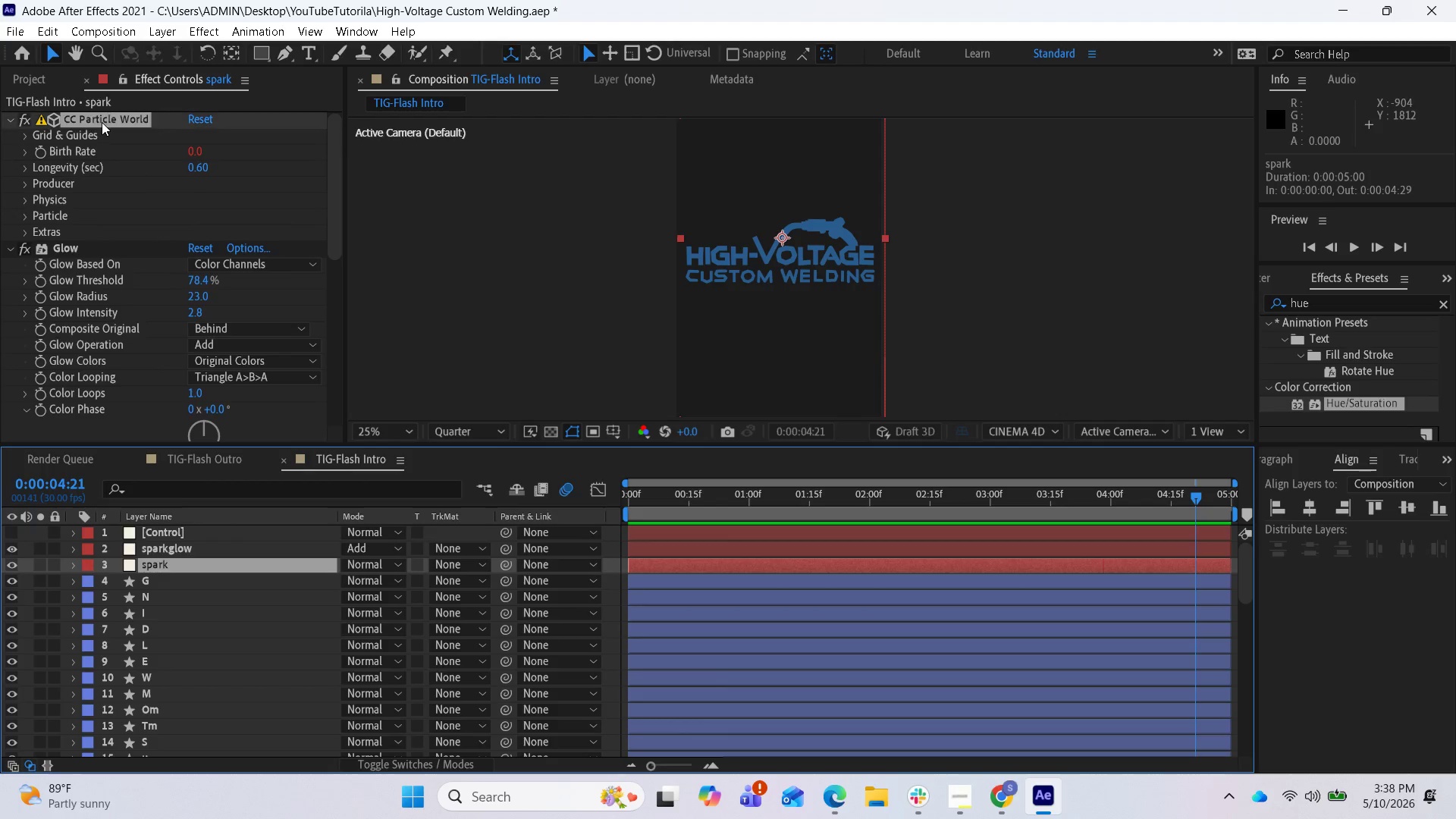 
left_click([102, 122])
 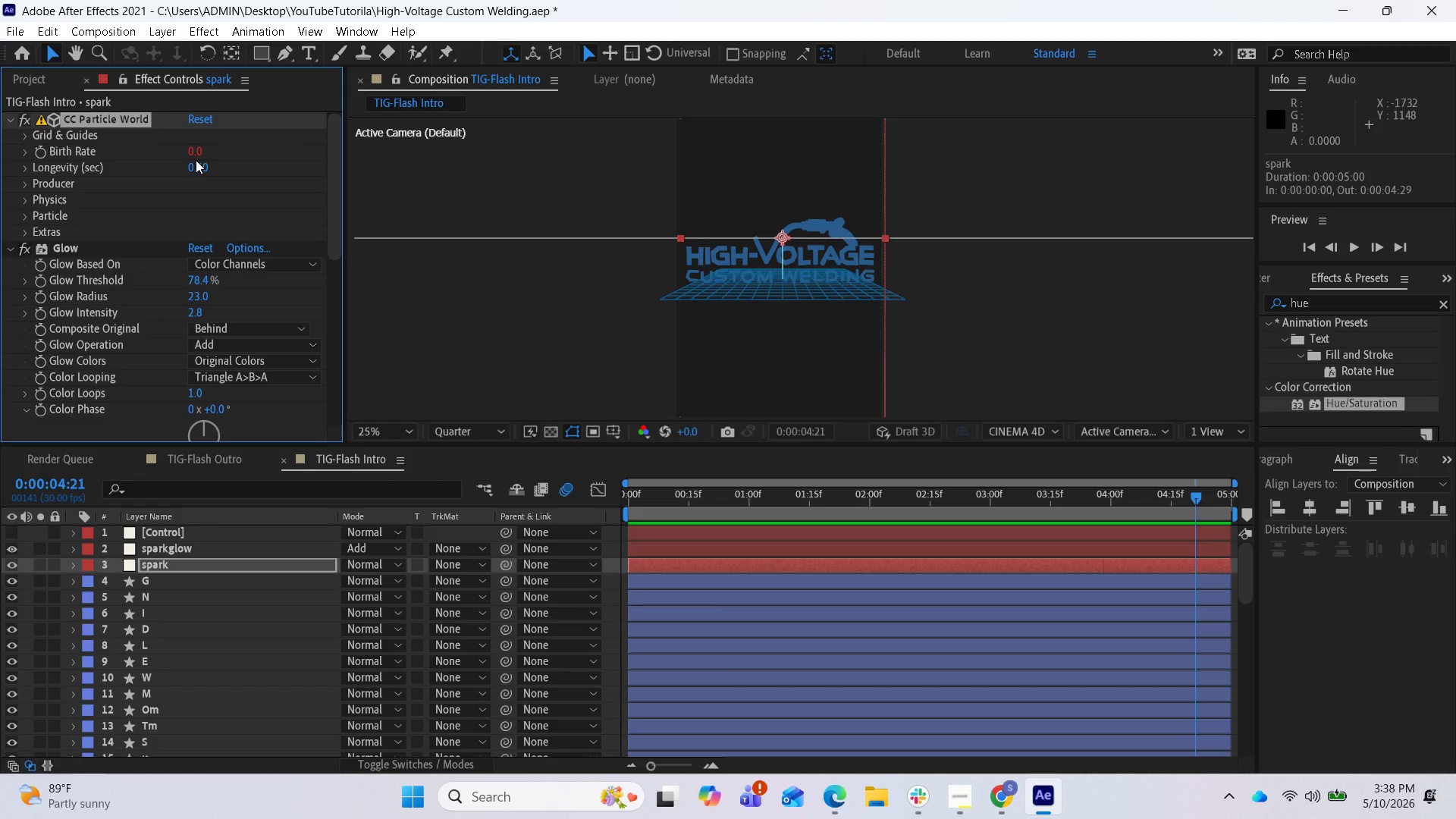 
wait(30.61)
 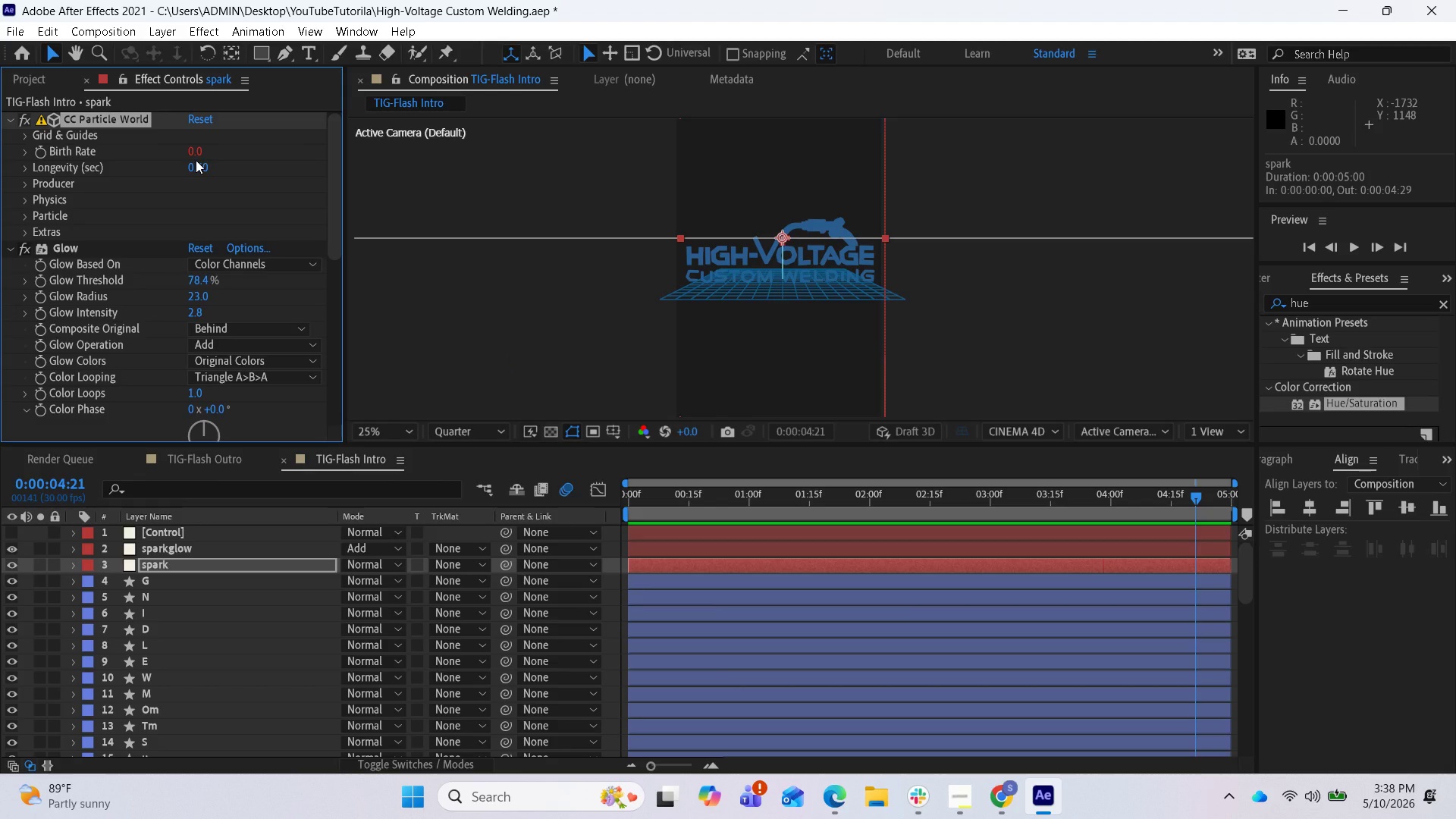 
left_click([20, 196])
 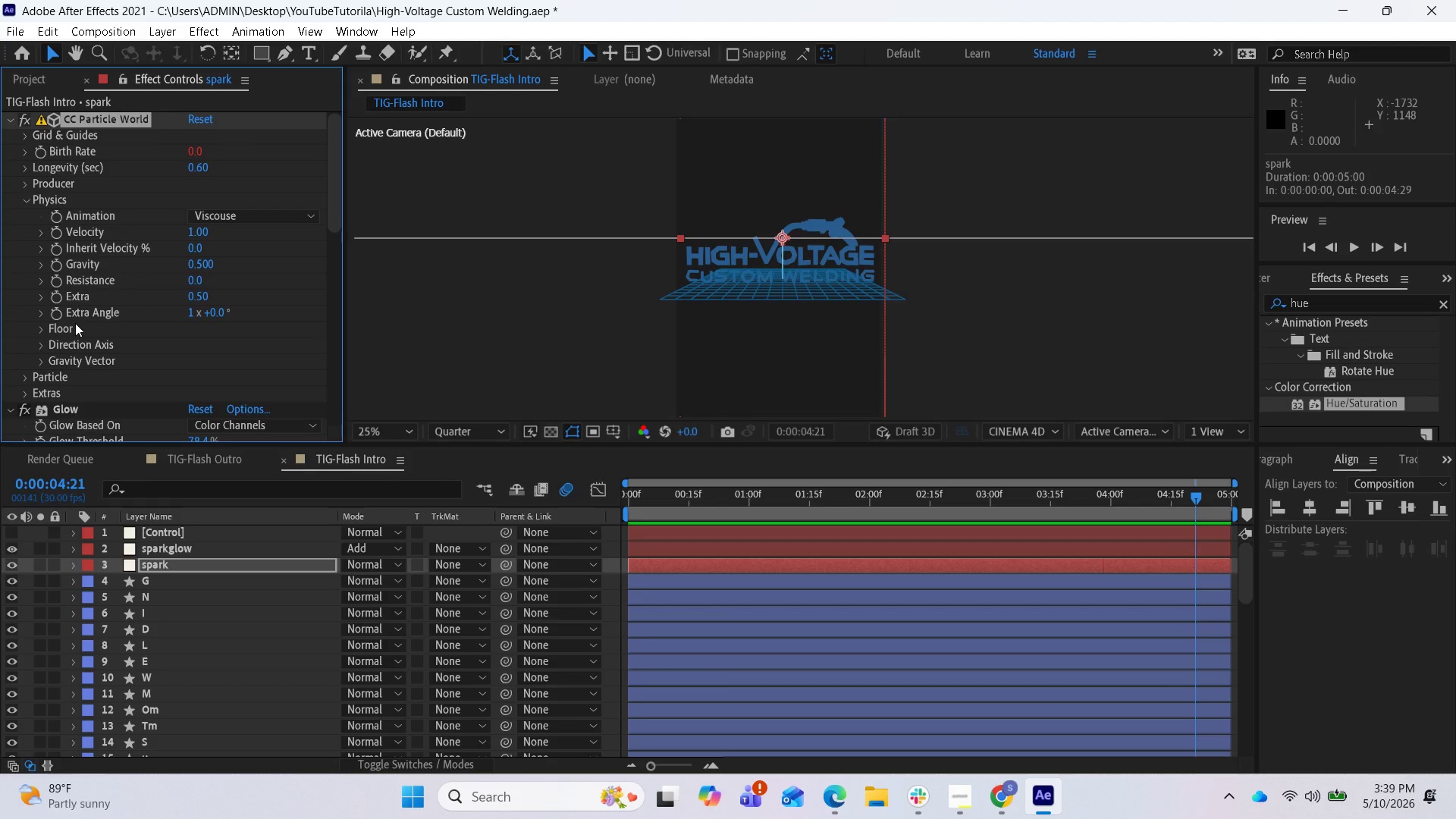 
wait(24.81)
 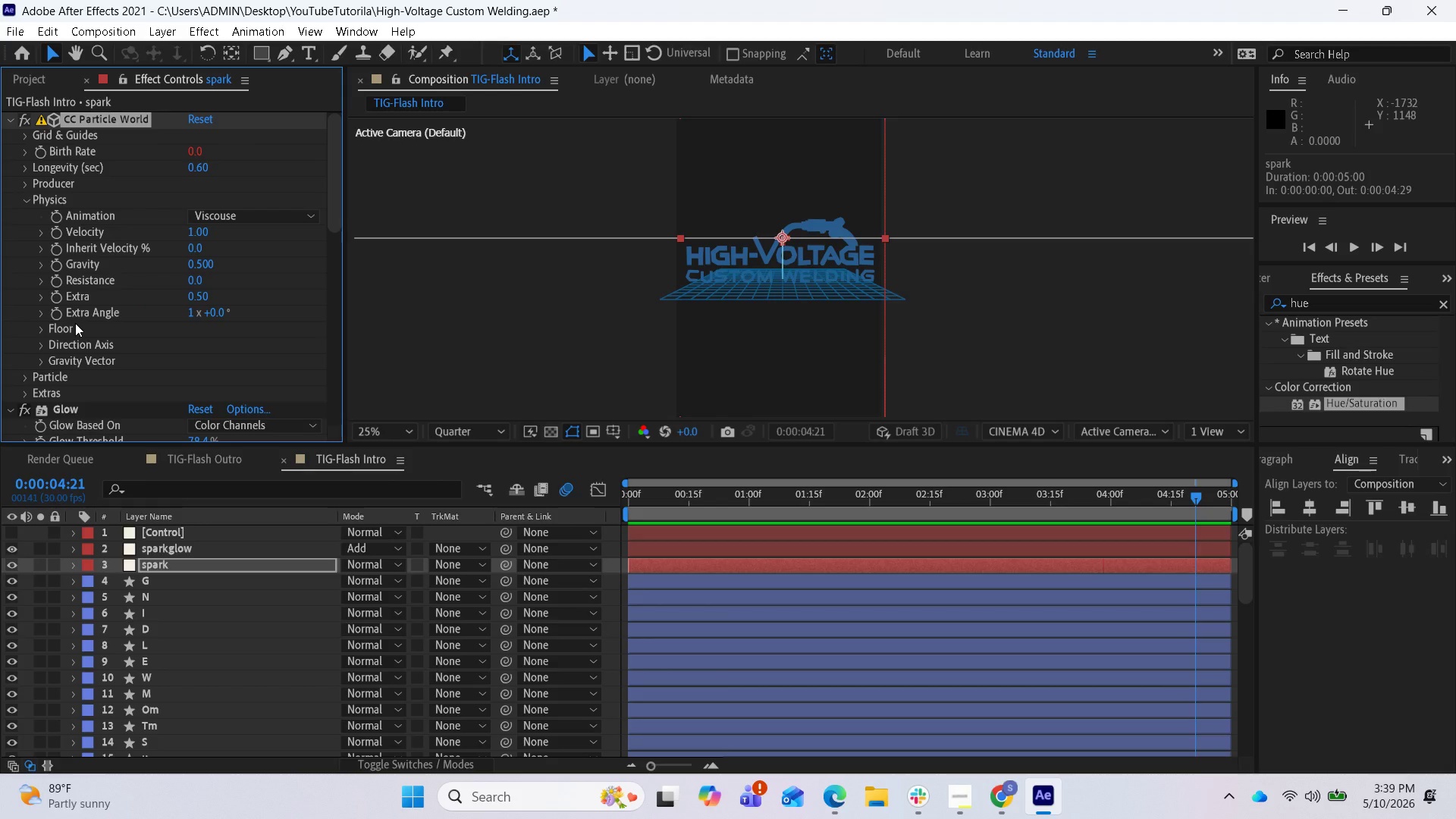 
left_click_drag(start_coordinate=[1197, 503], to_coordinate=[811, 510])
 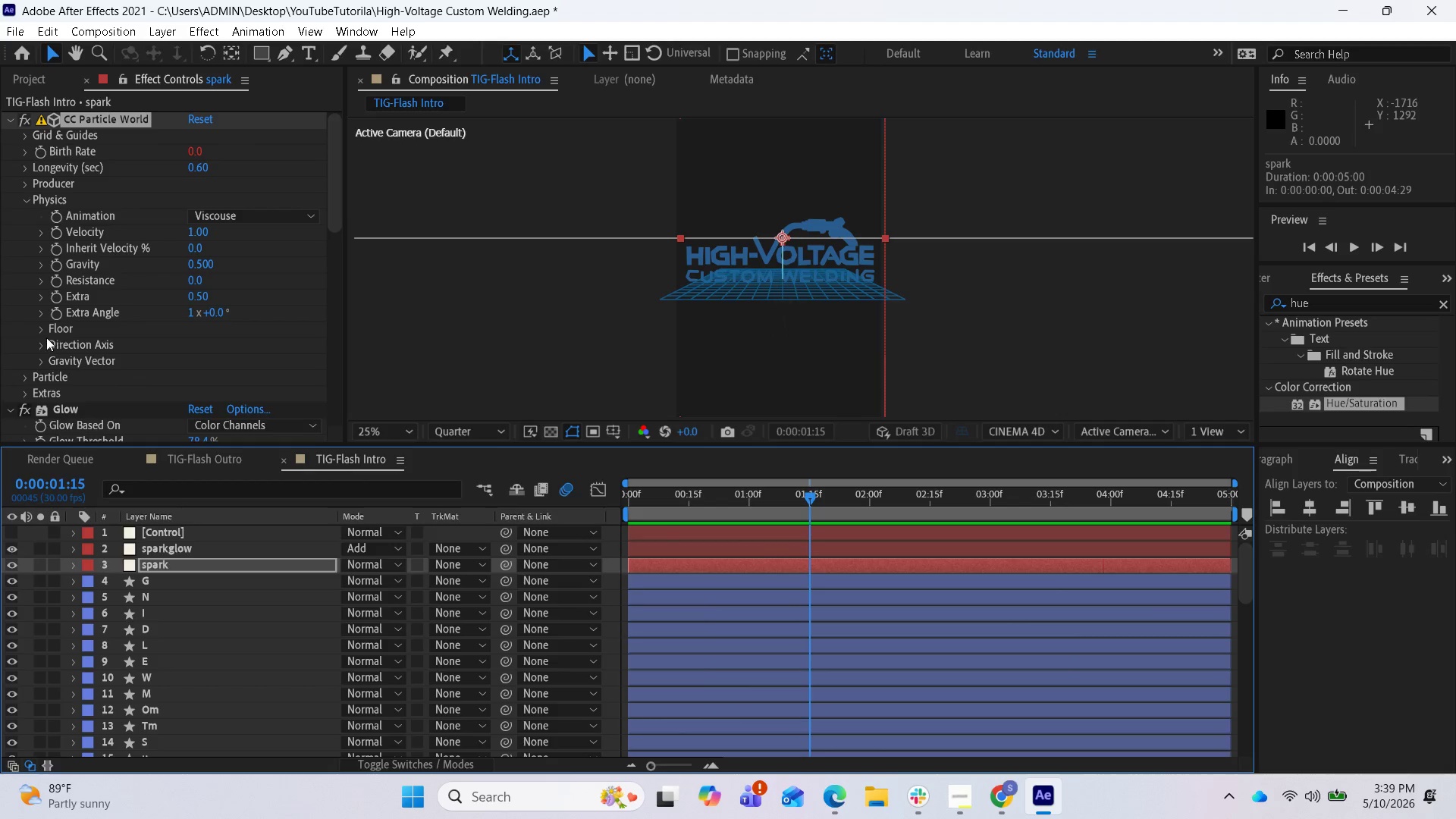 
left_click([41, 331])
 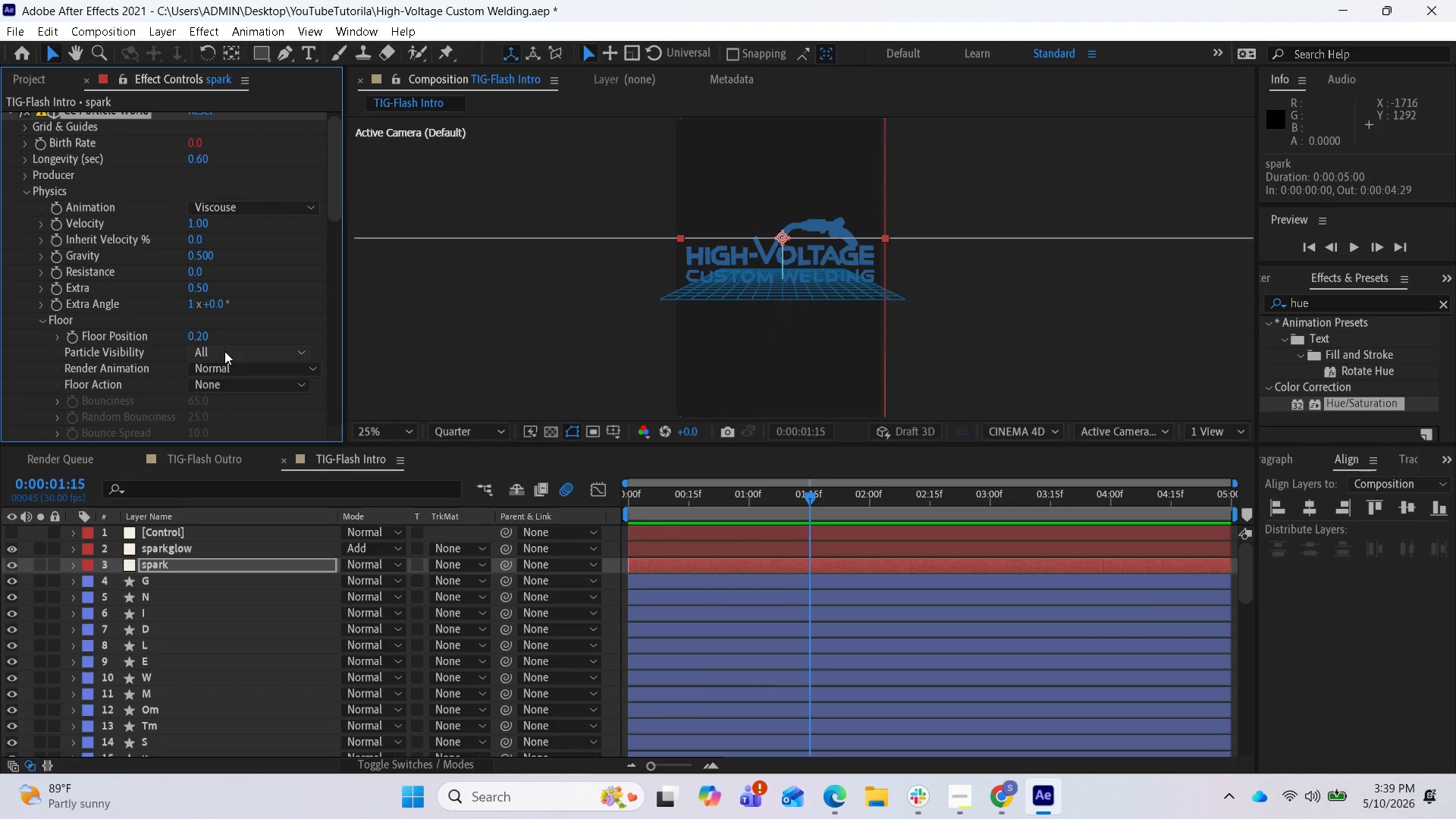 
wait(26.2)
 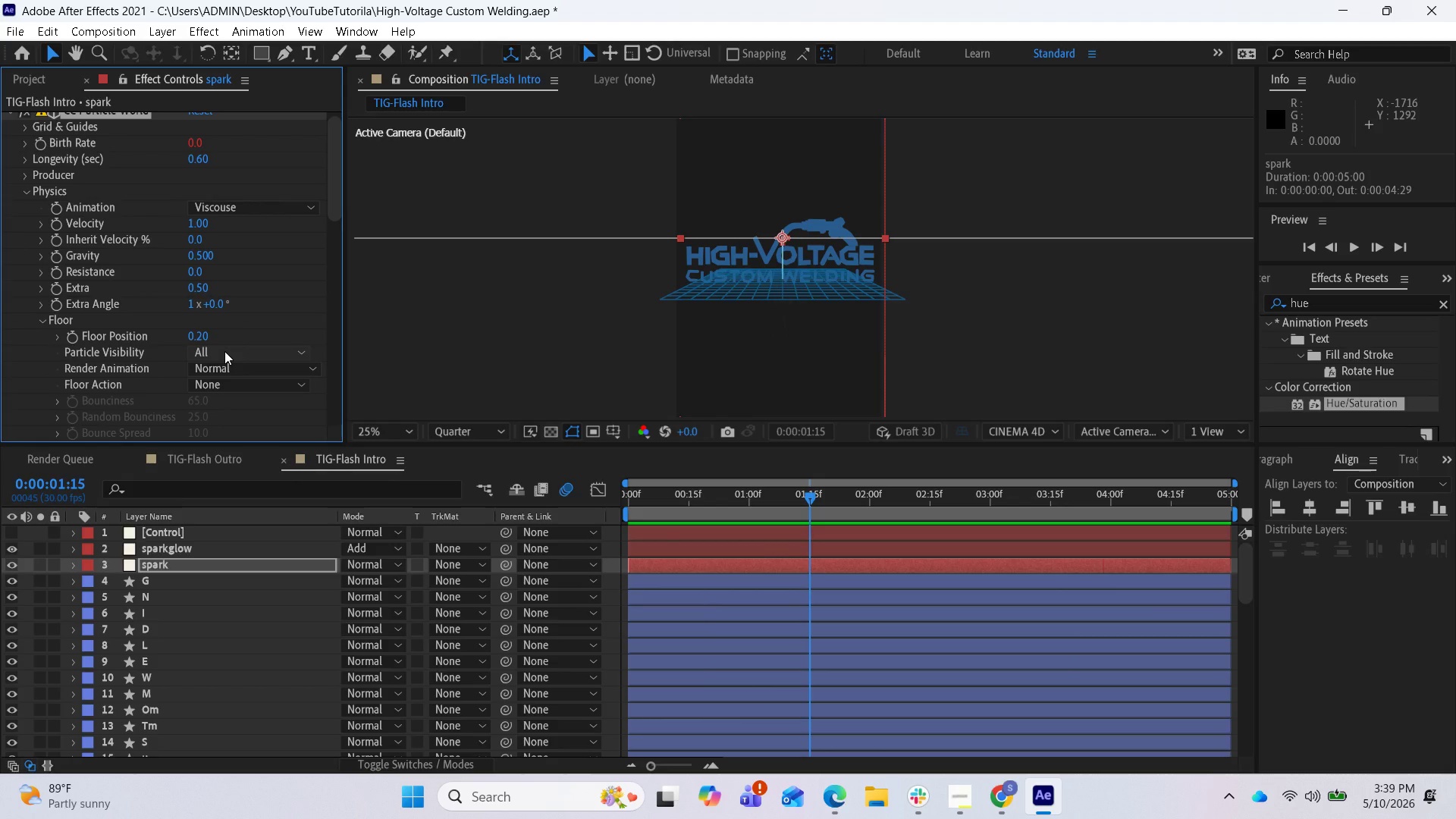 
scroll: coordinate [258, 374], scroll_direction: down, amount: 1.0
 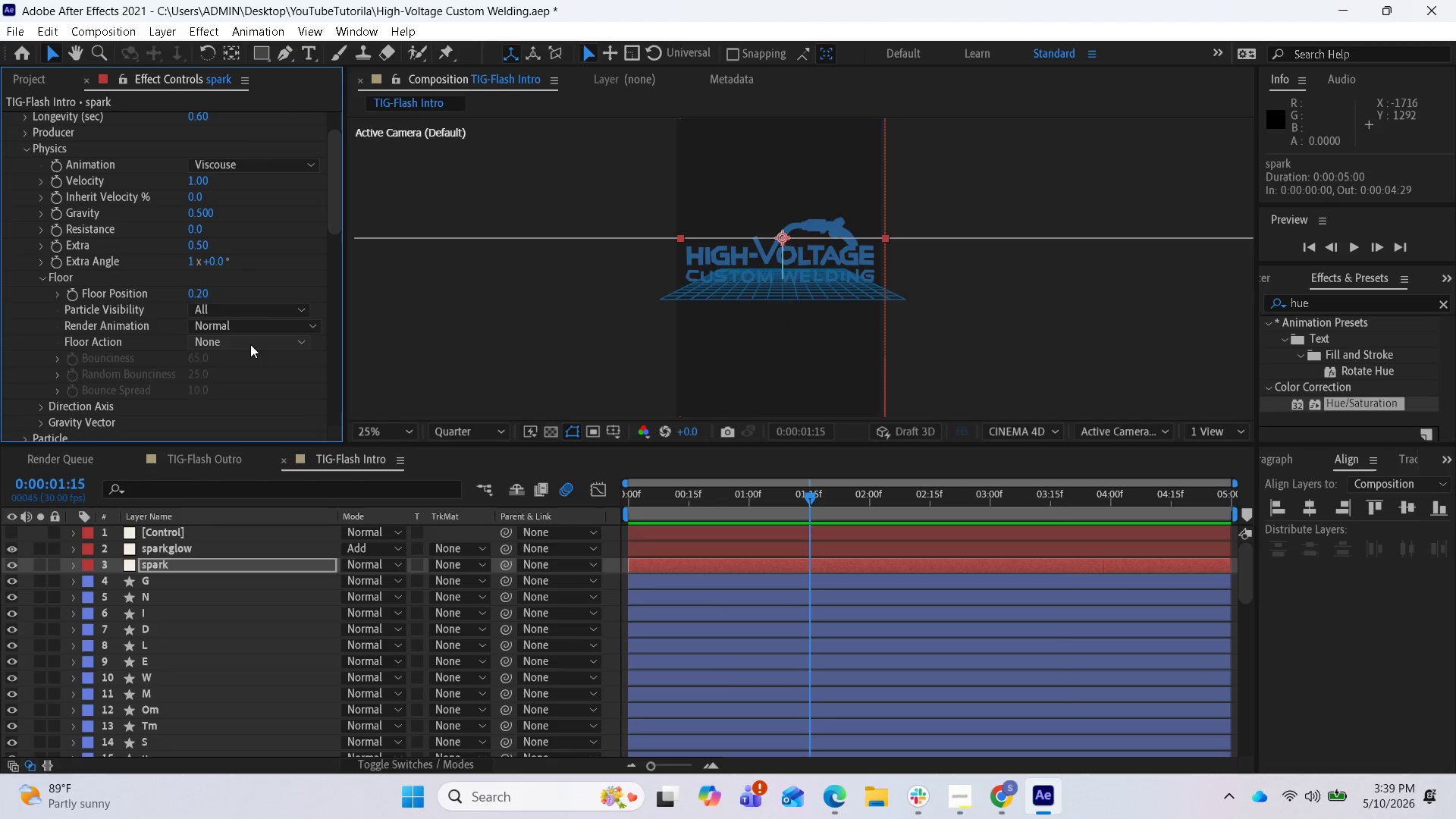 
left_click([251, 344])
 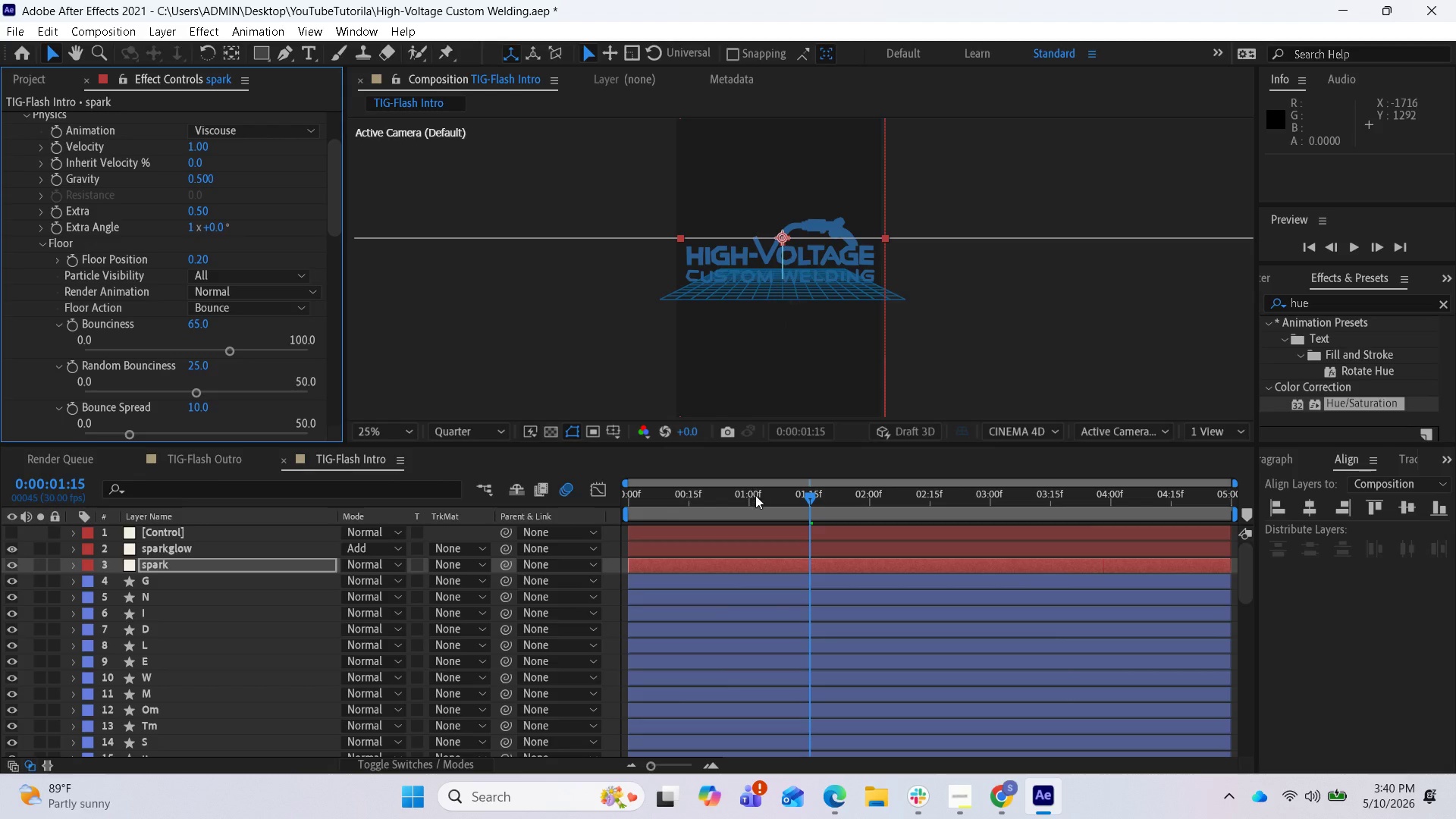 
left_click_drag(start_coordinate=[805, 489], to_coordinate=[661, 503])
 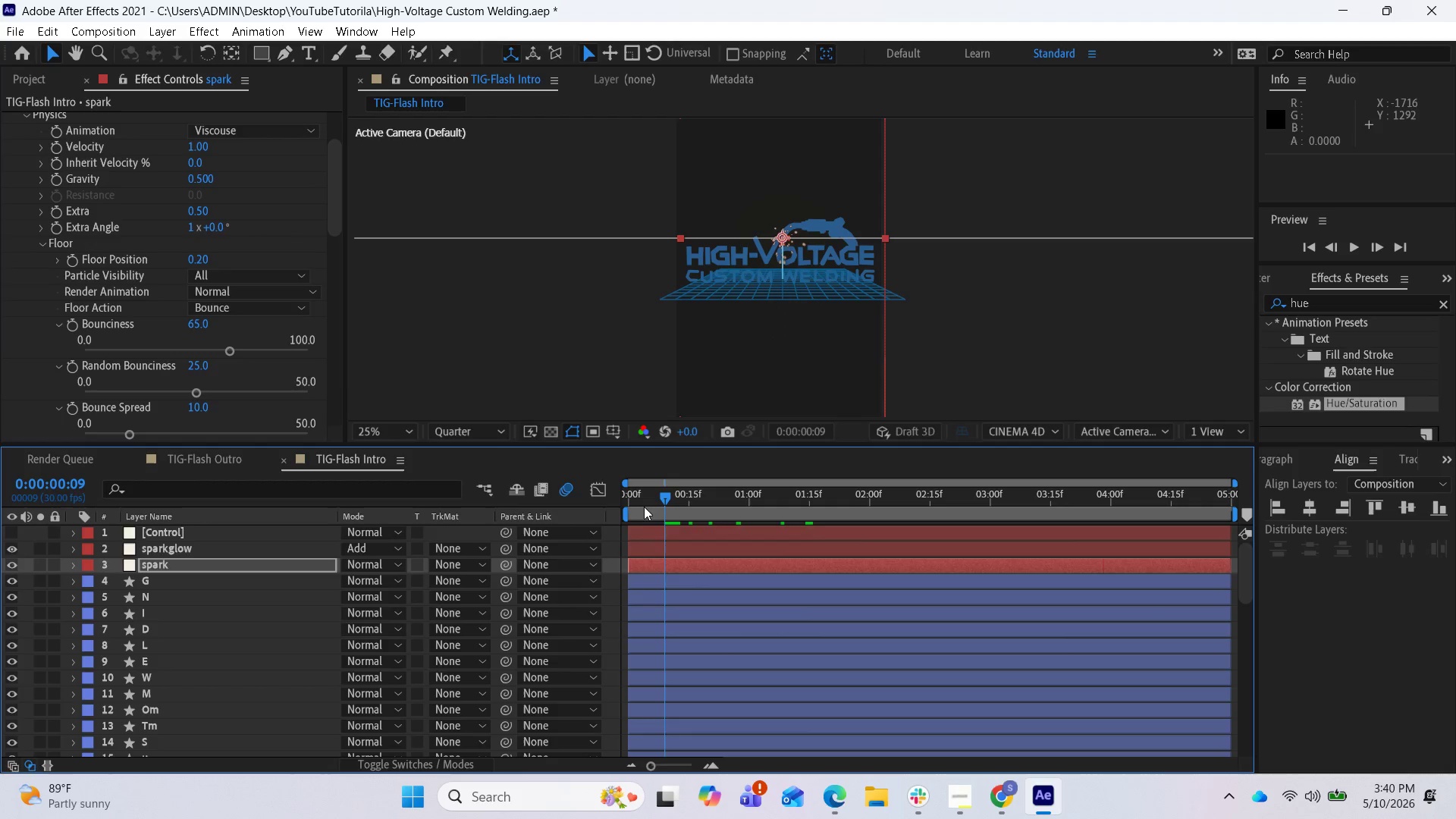 
key(Space)
 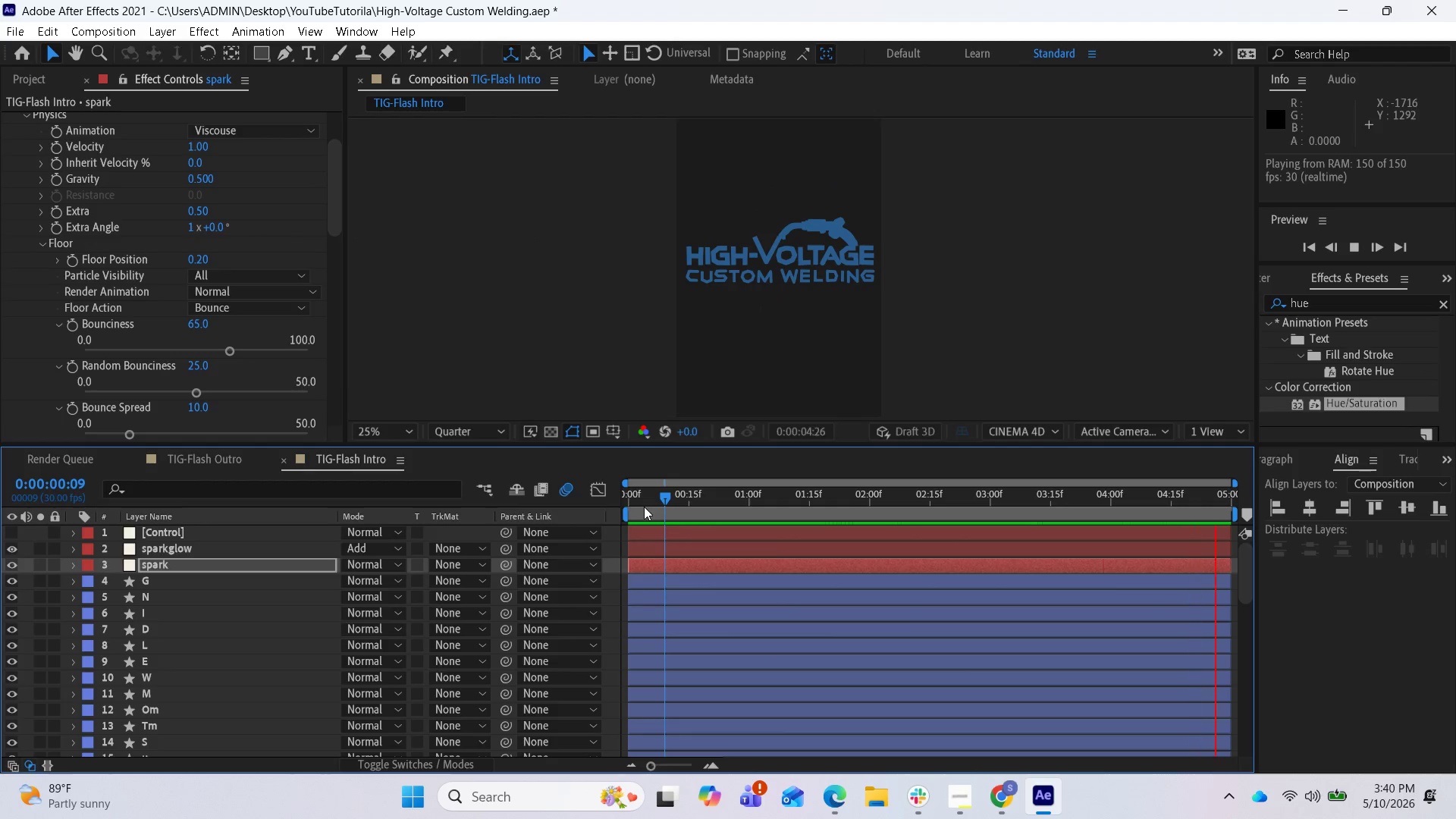 
wait(6.58)
 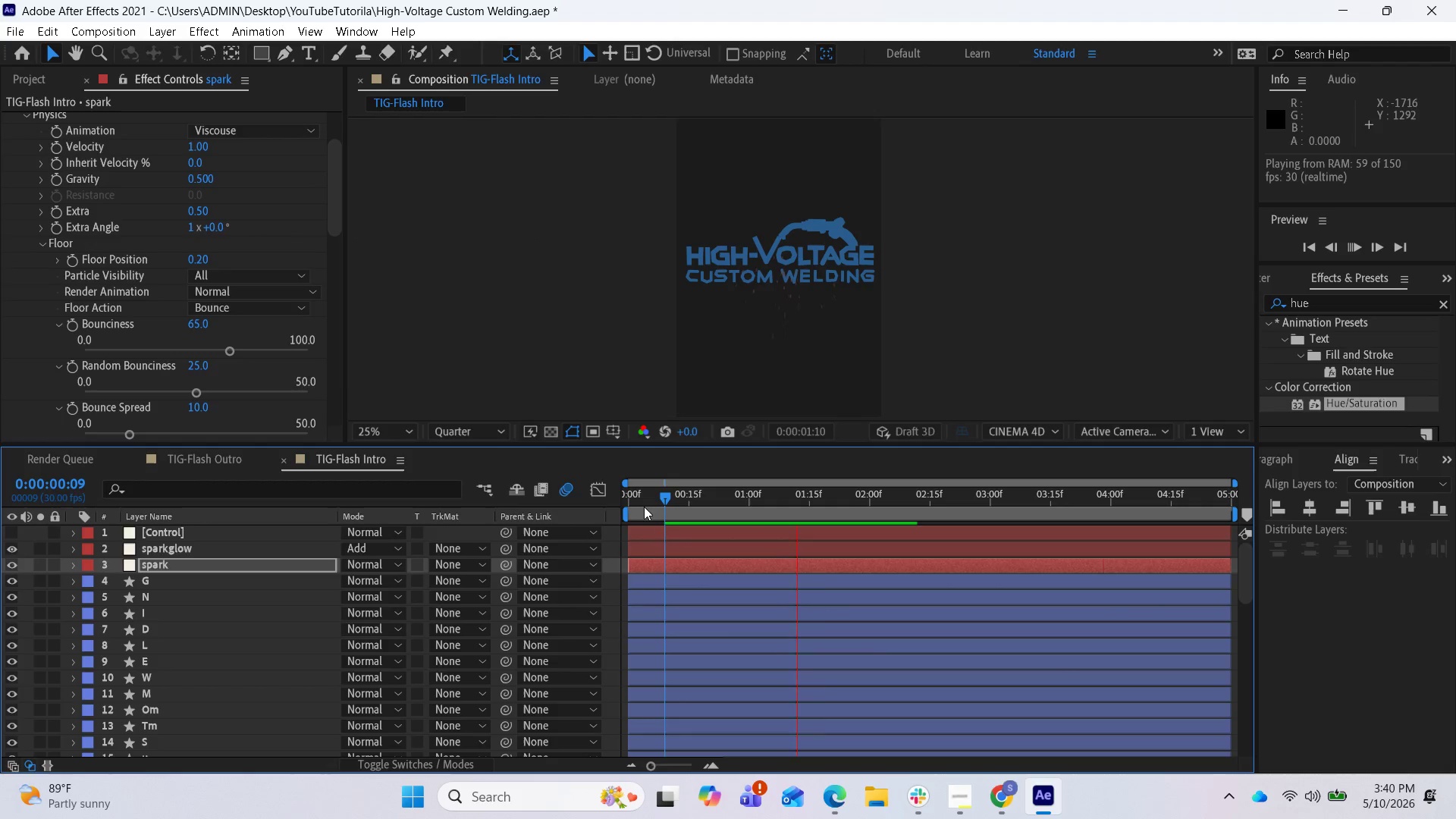 
key(Space)
 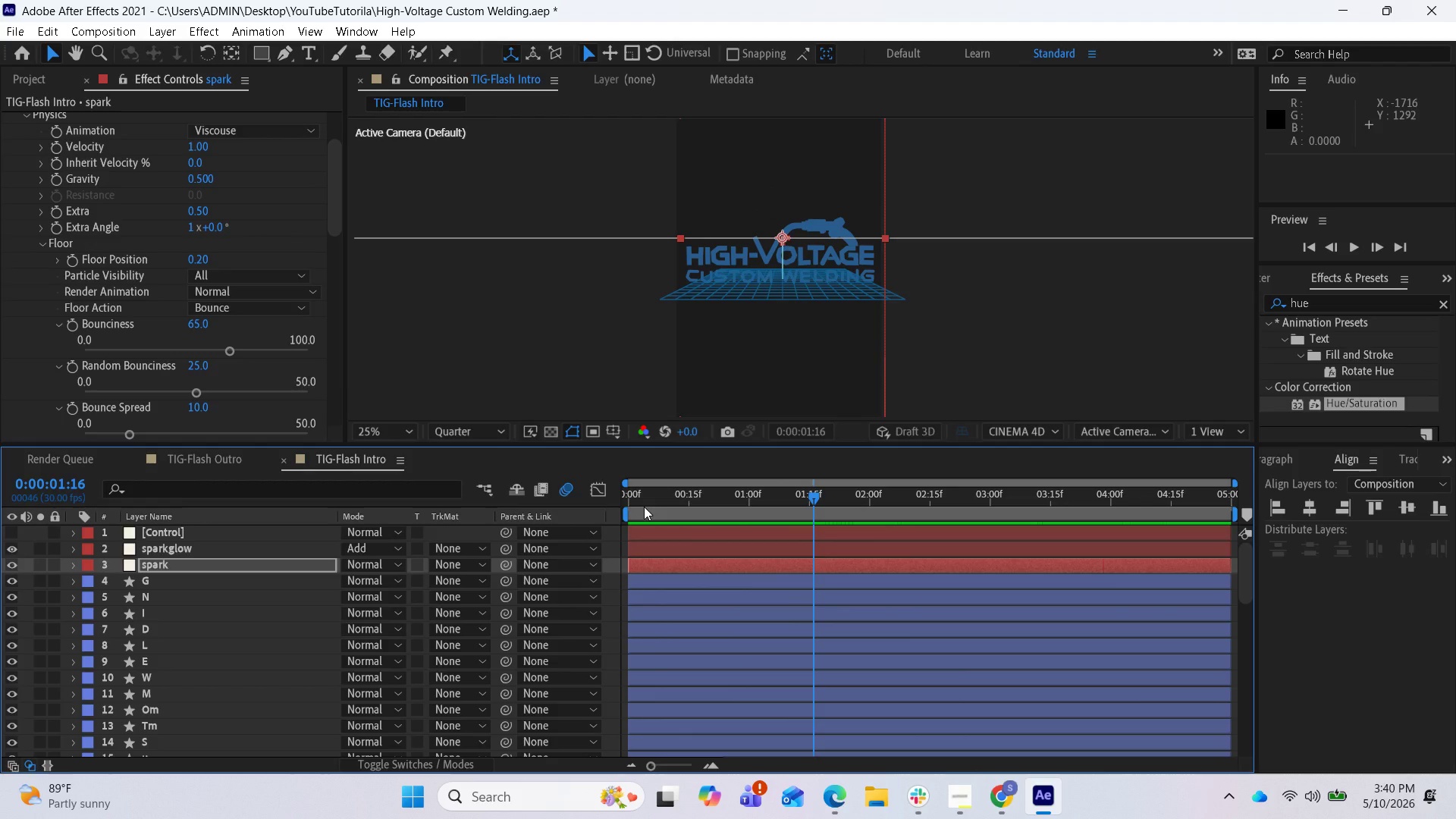 
key(Space)
 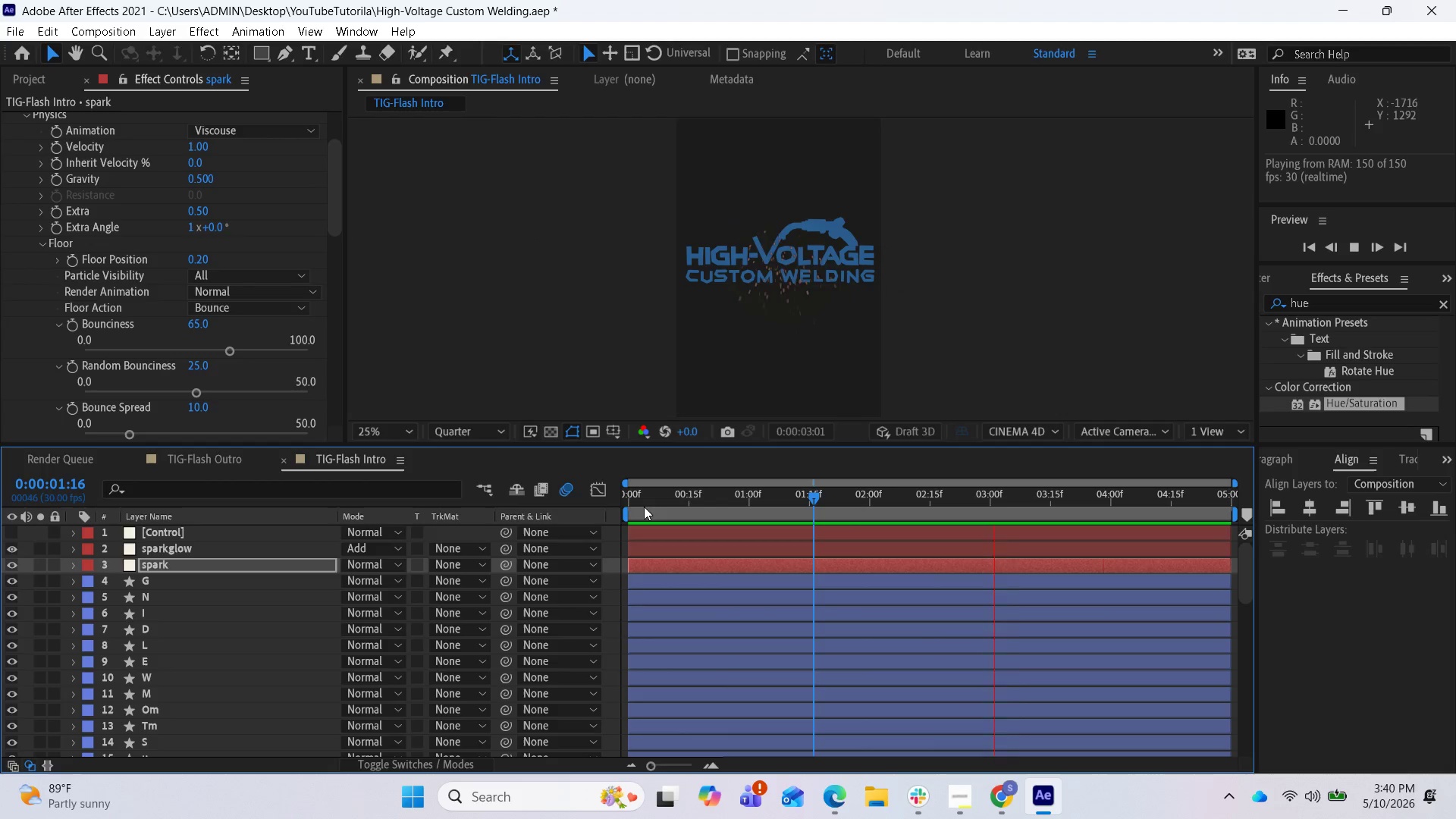 
key(Space)
 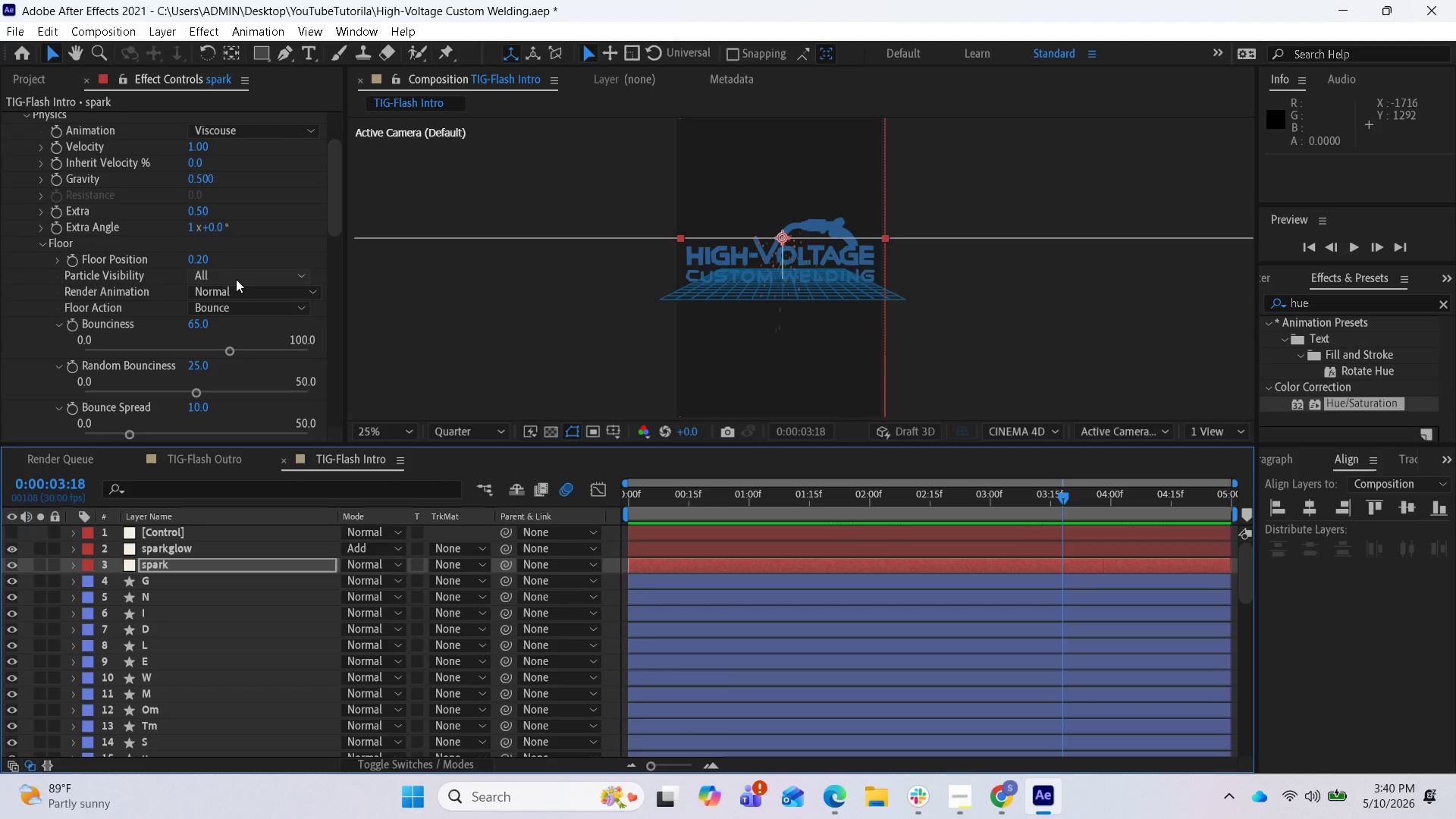 
wait(26.62)
 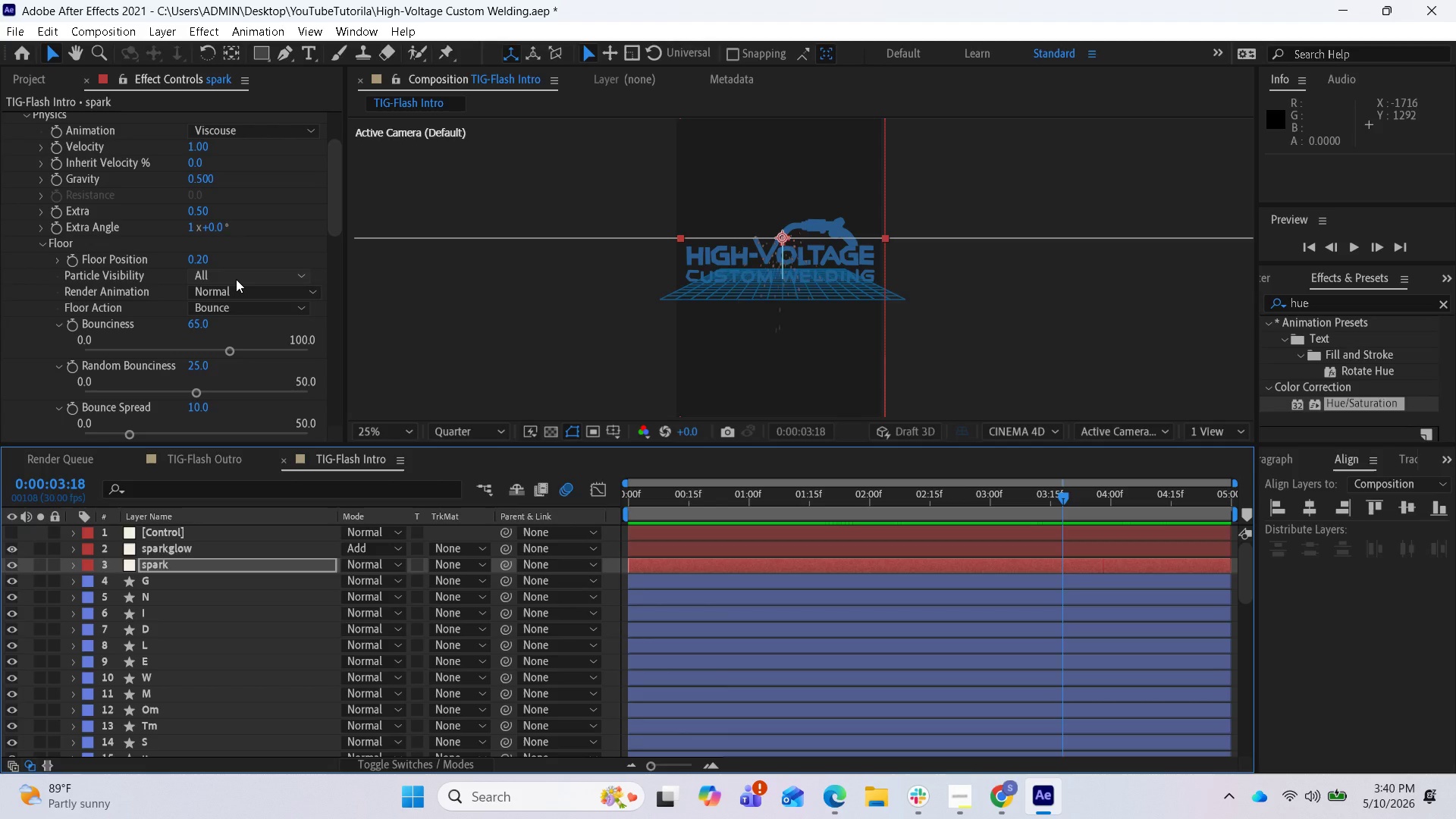 
left_click([249, 132])
 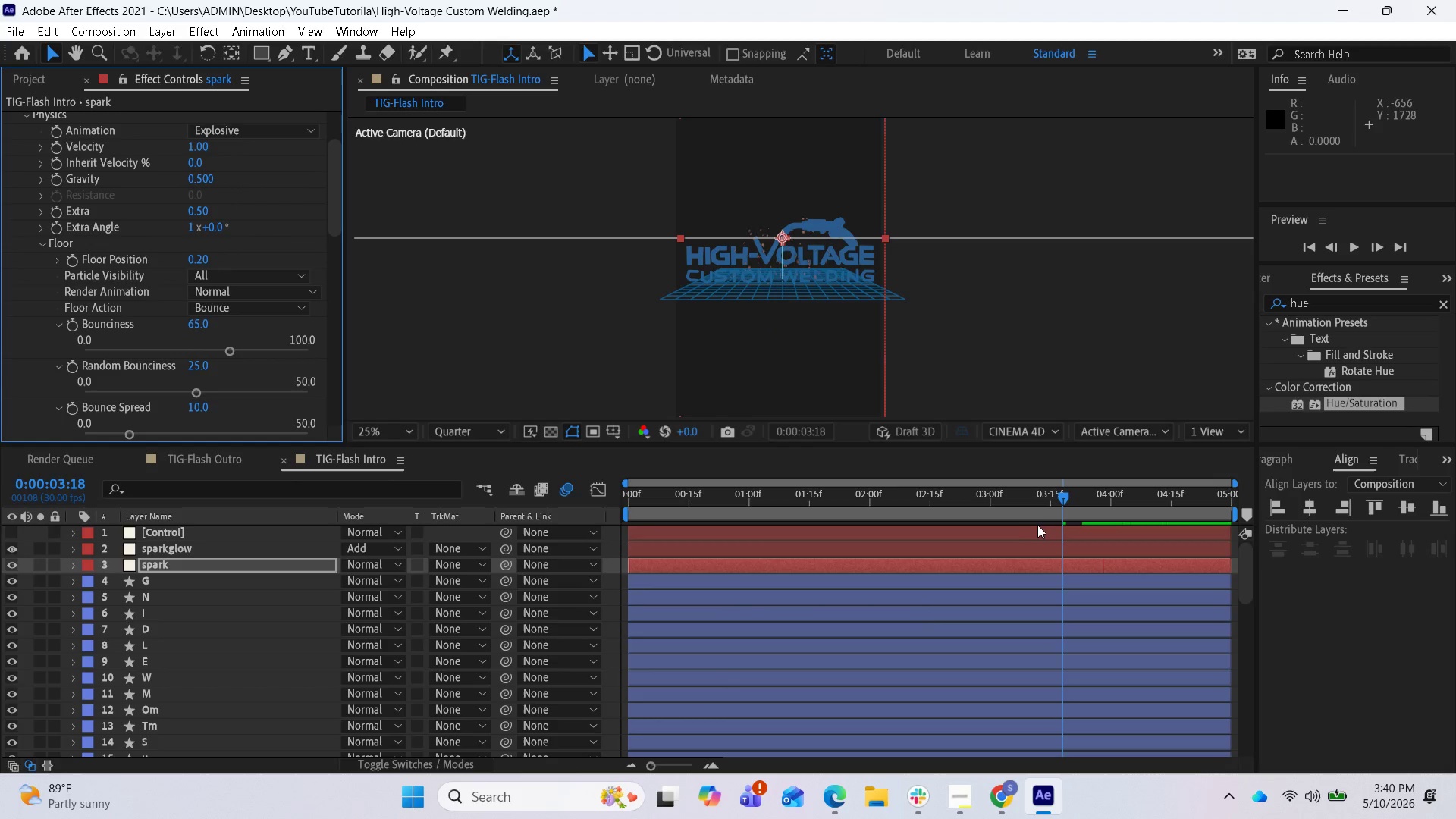 
left_click_drag(start_coordinate=[1057, 497], to_coordinate=[640, 523])
 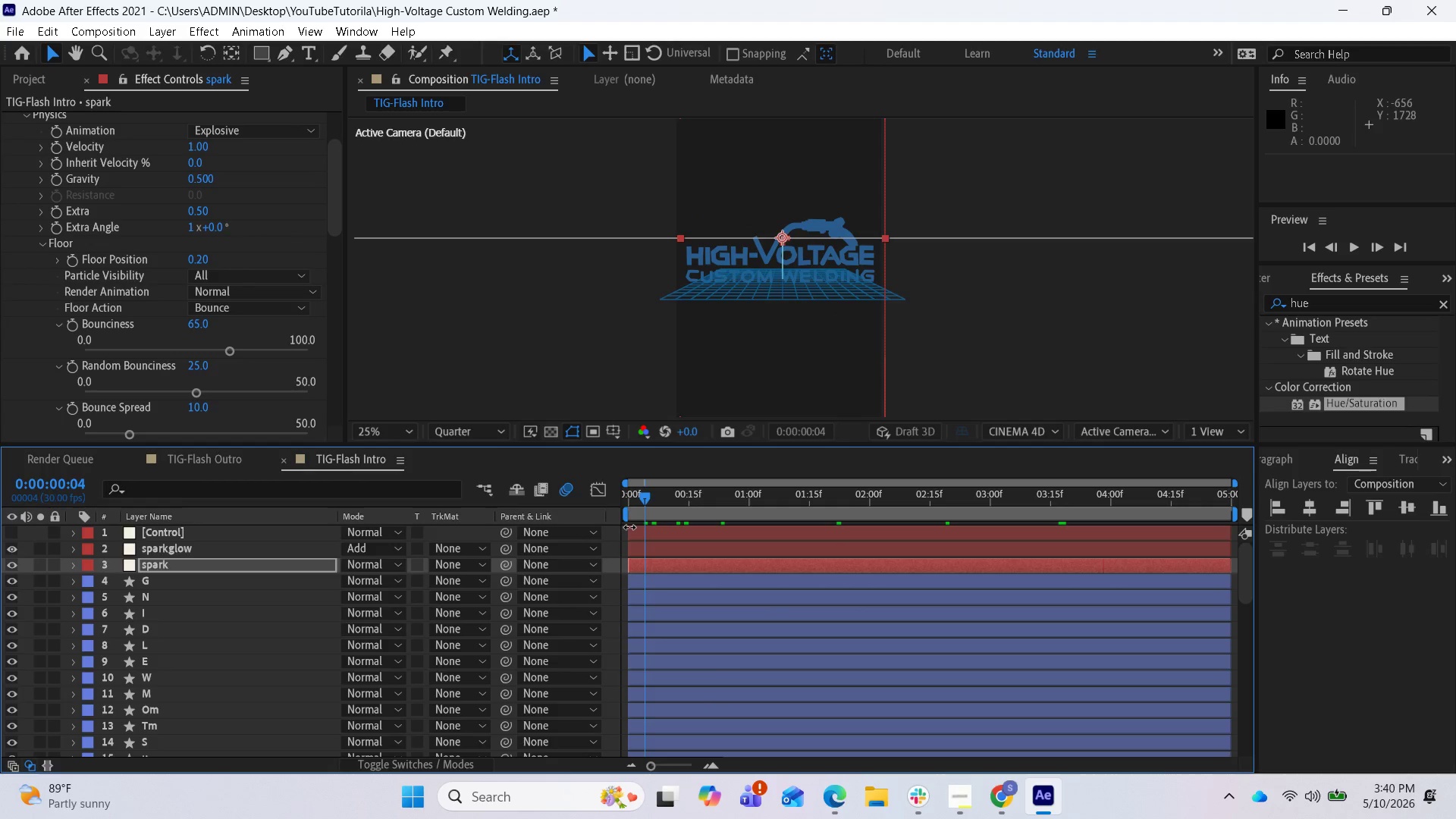 
key(Space)
 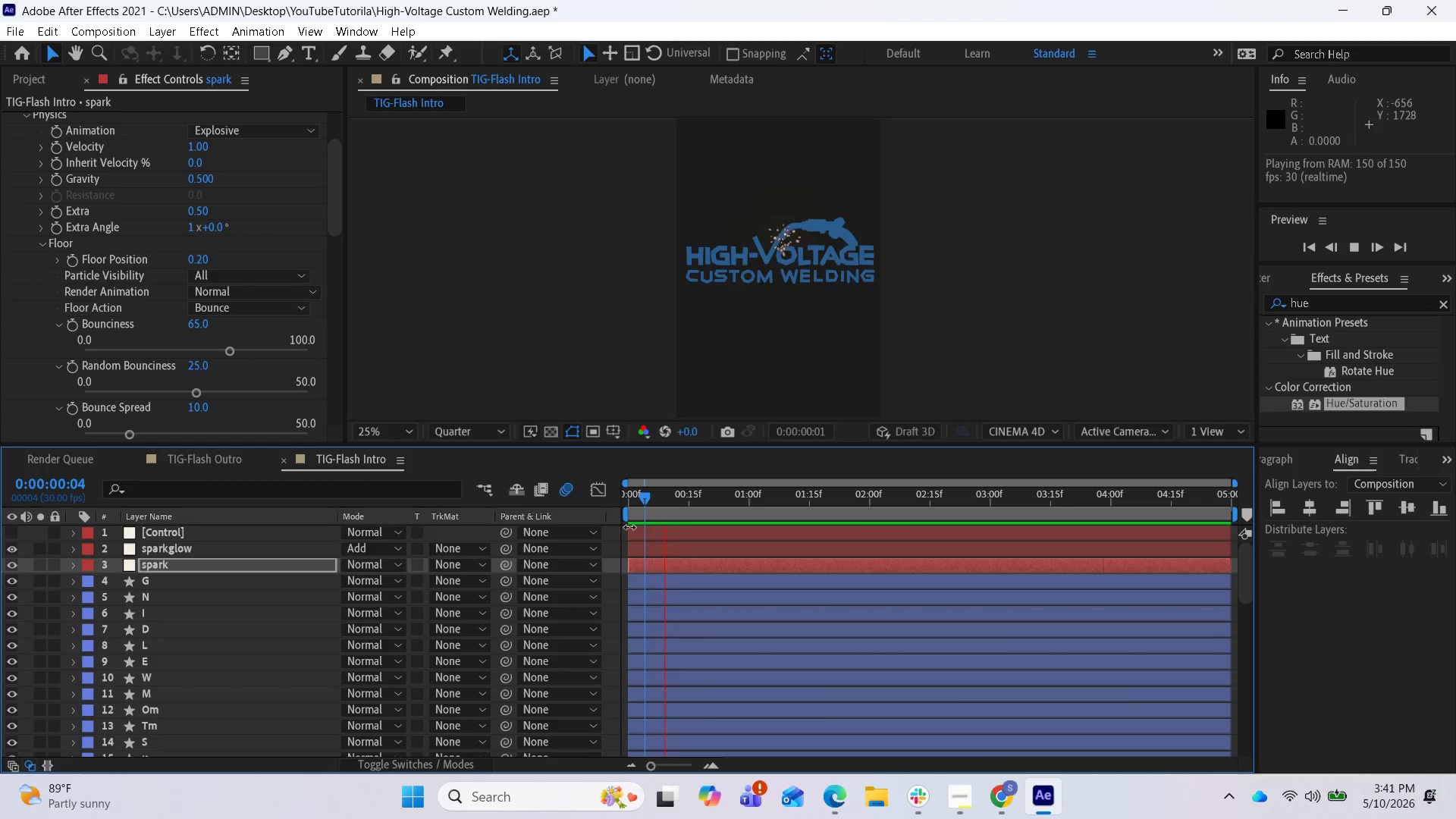 
wait(45.64)
 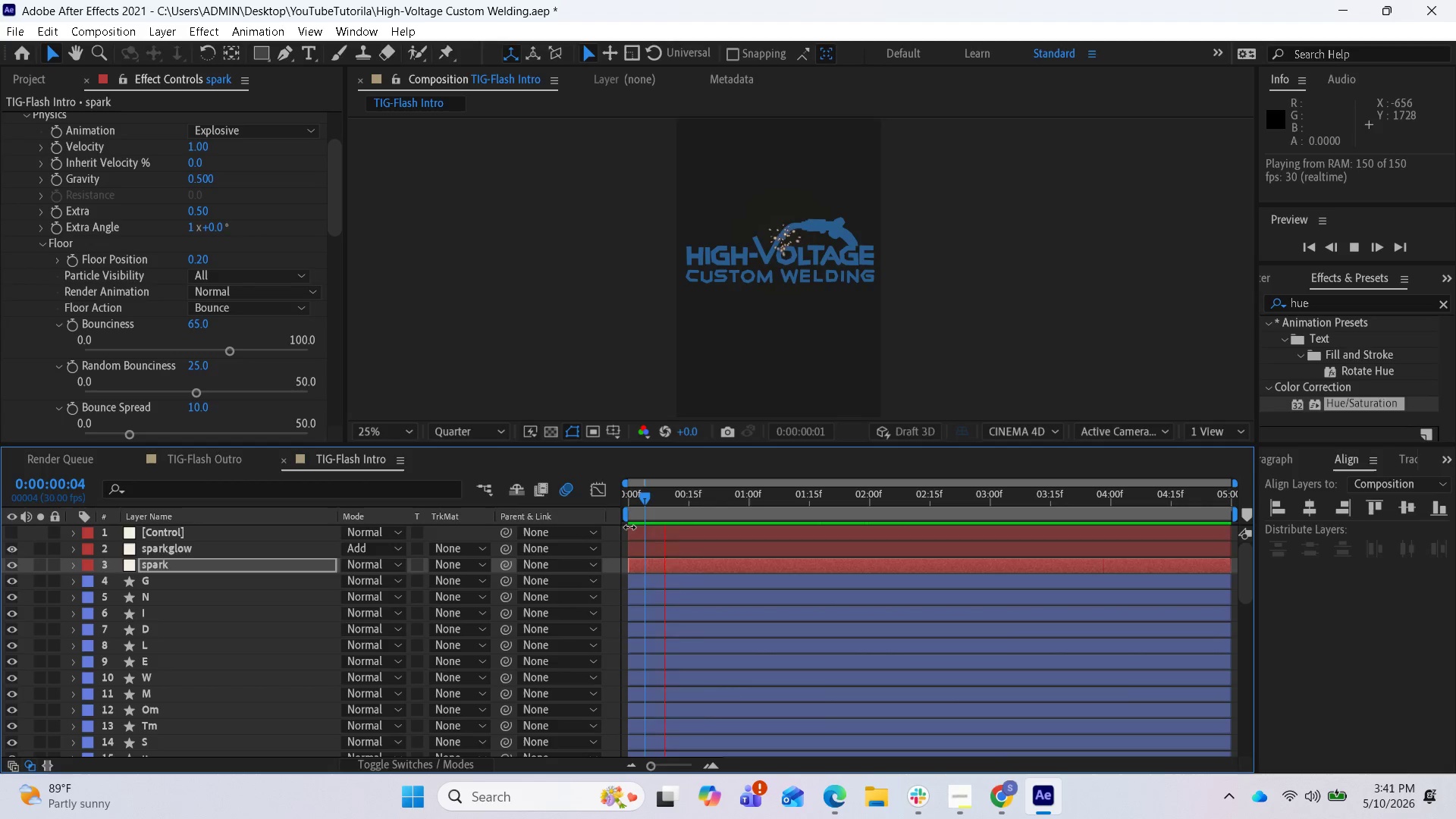 
key(Space)
 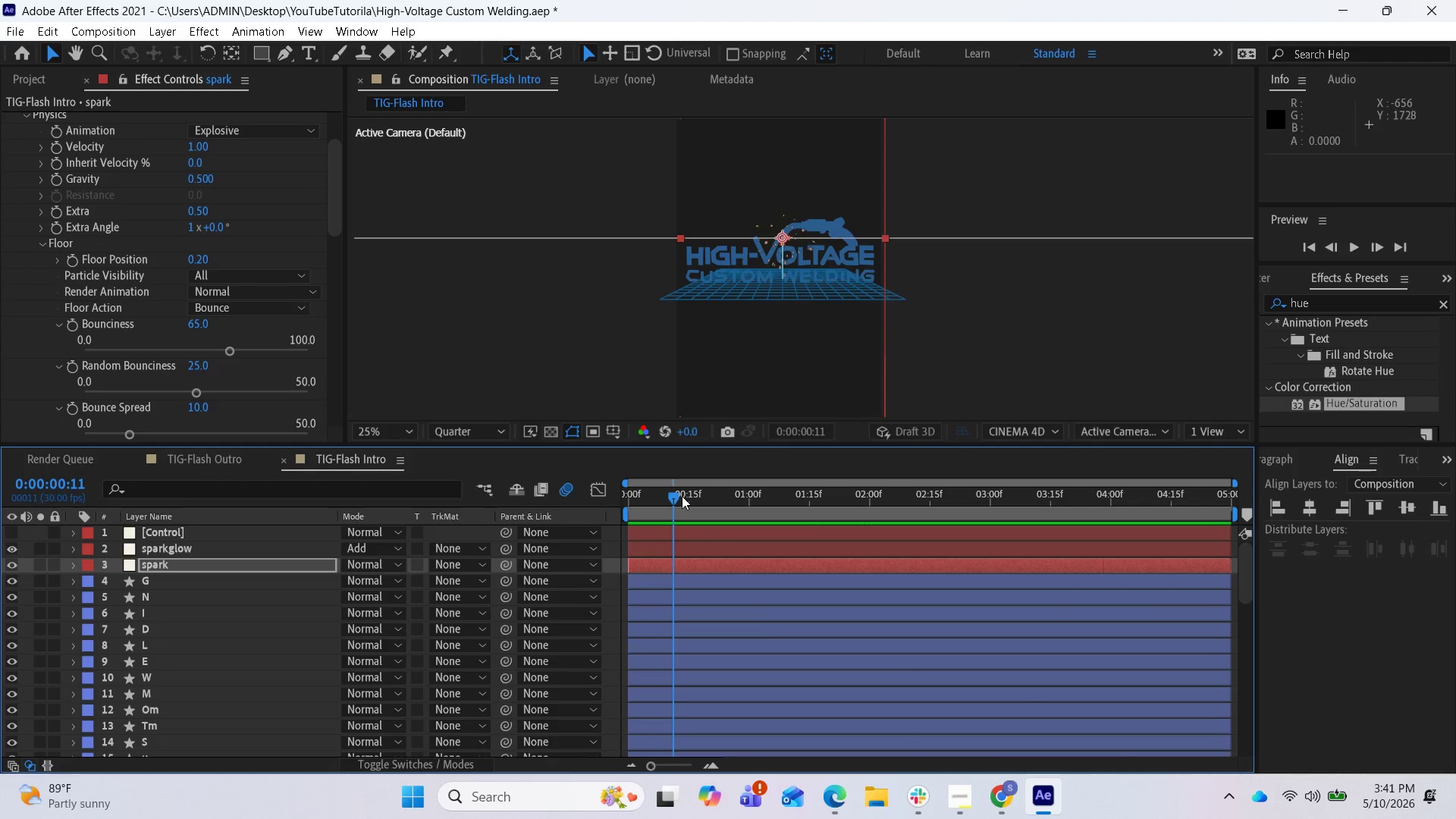 
left_click_drag(start_coordinate=[676, 494], to_coordinate=[641, 511])
 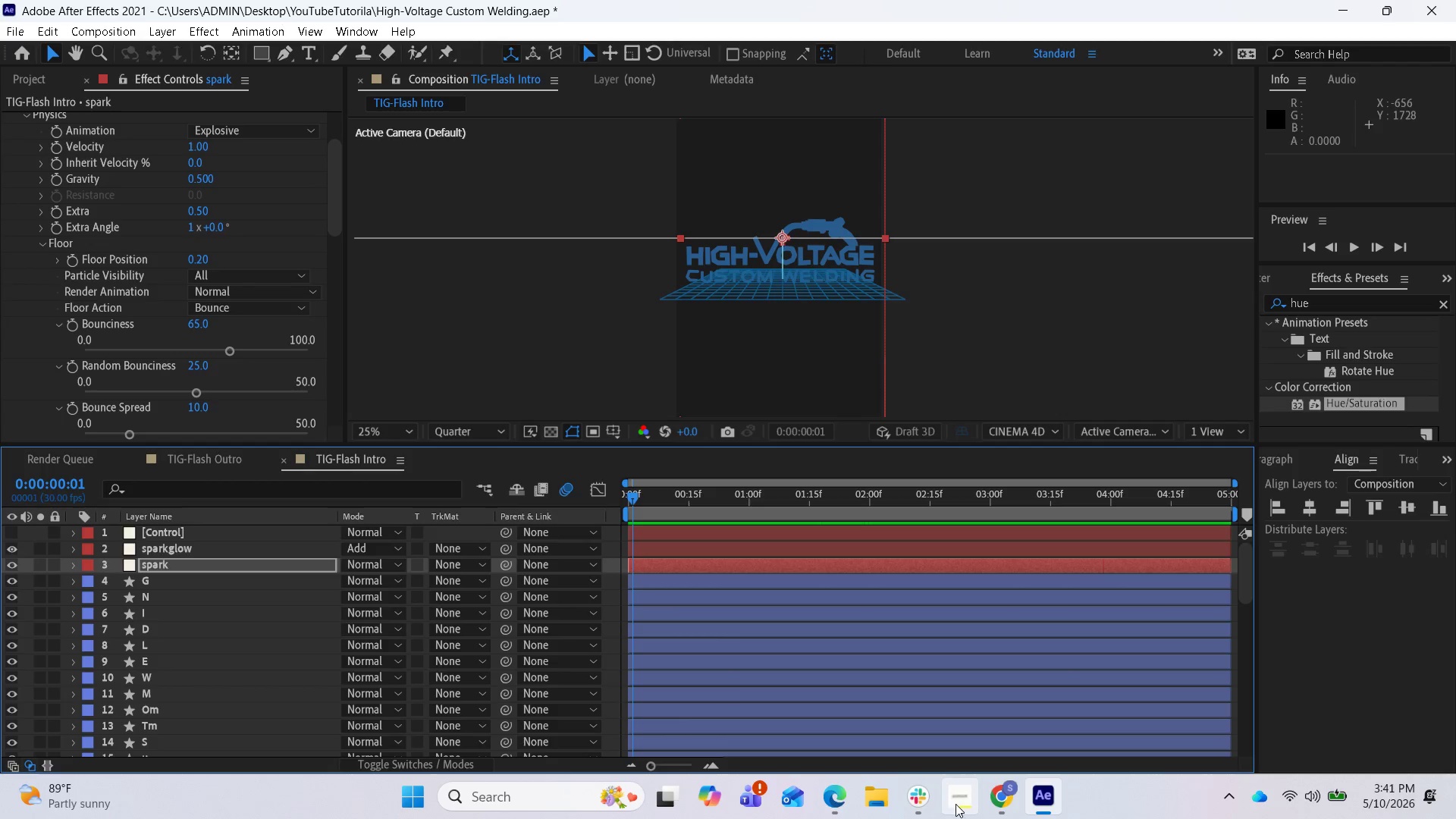 
left_click([956, 804])